 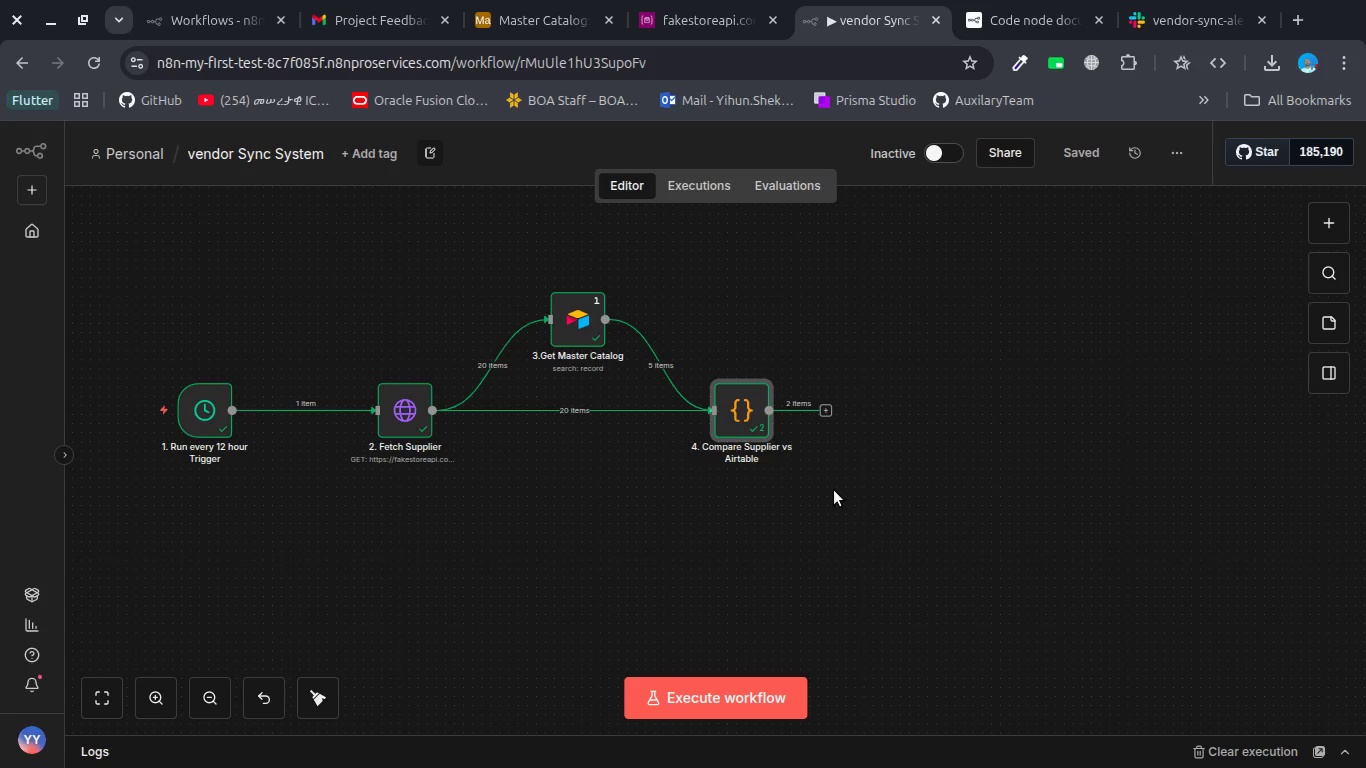 
left_click([826, 415])
 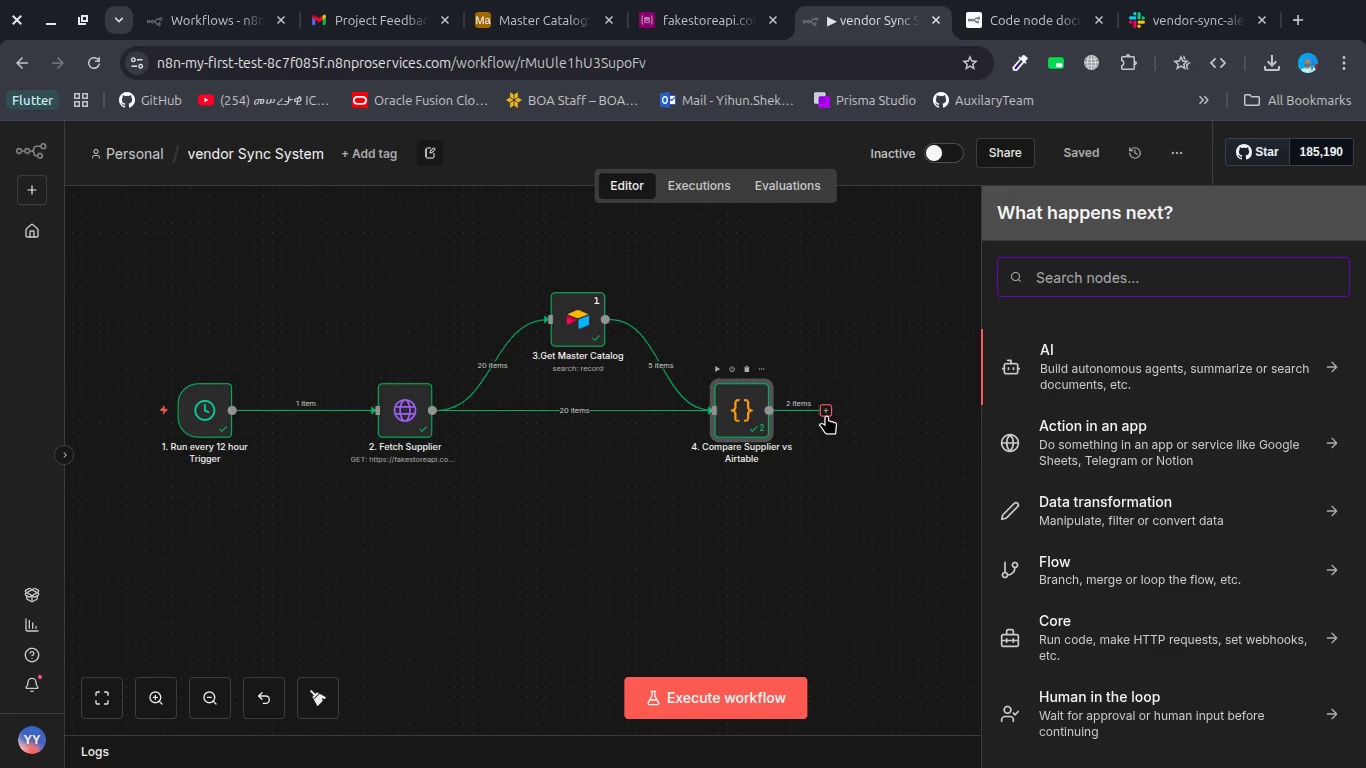 
type(if)
 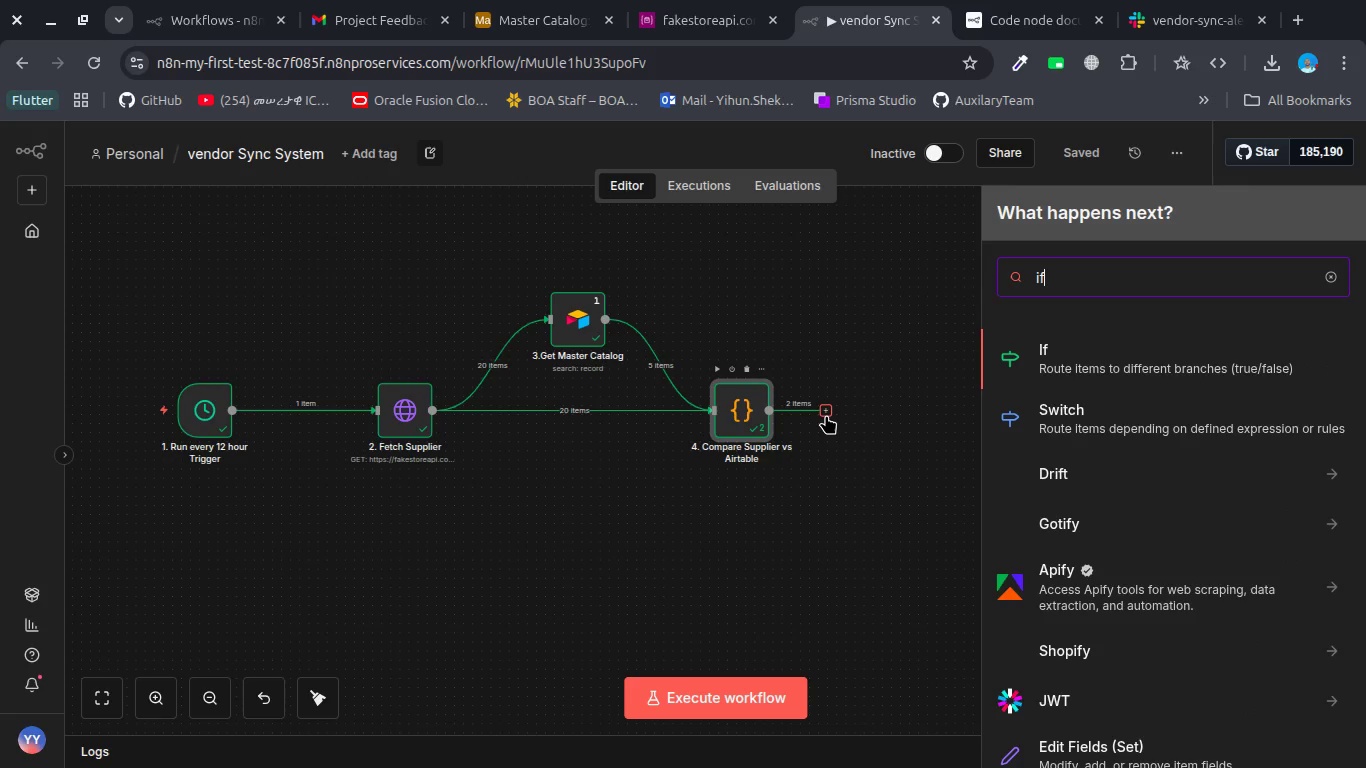 
key(Enter)
 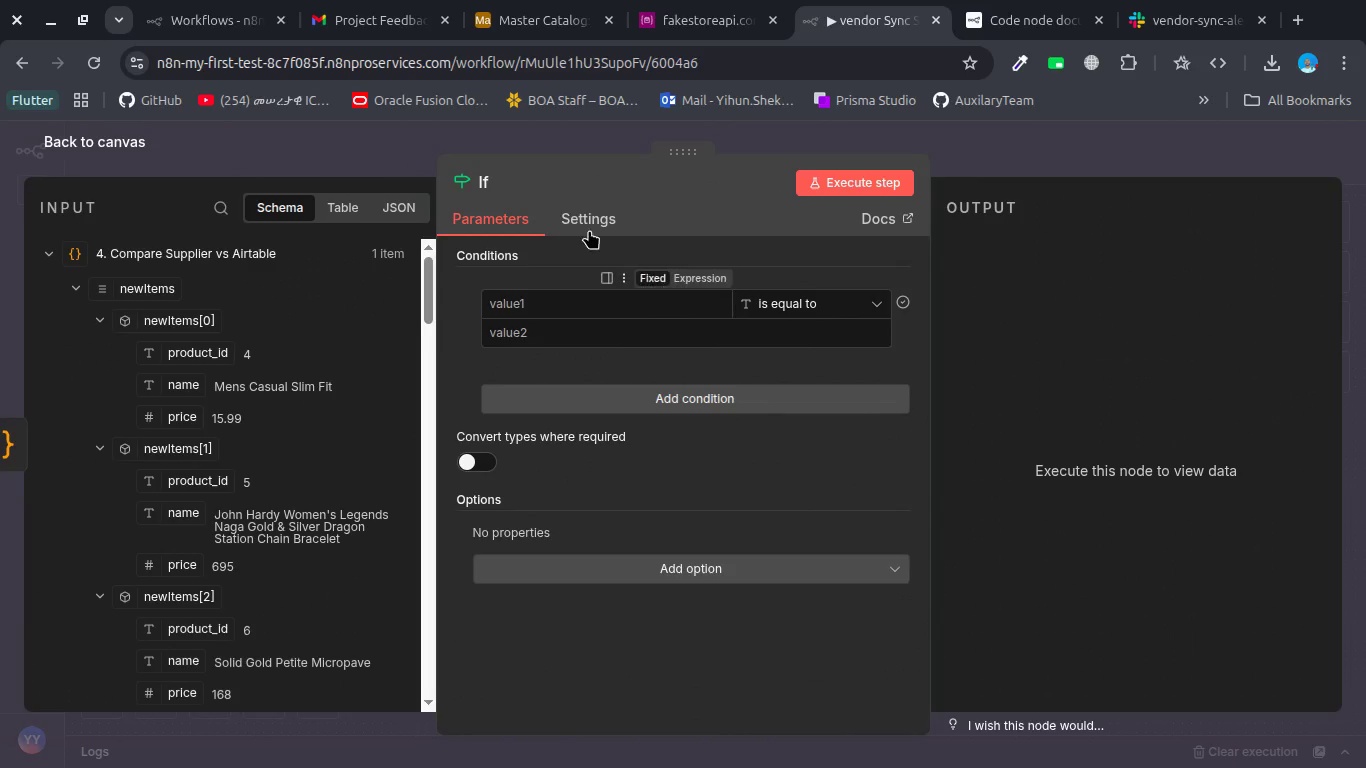 
left_click([502, 181])
 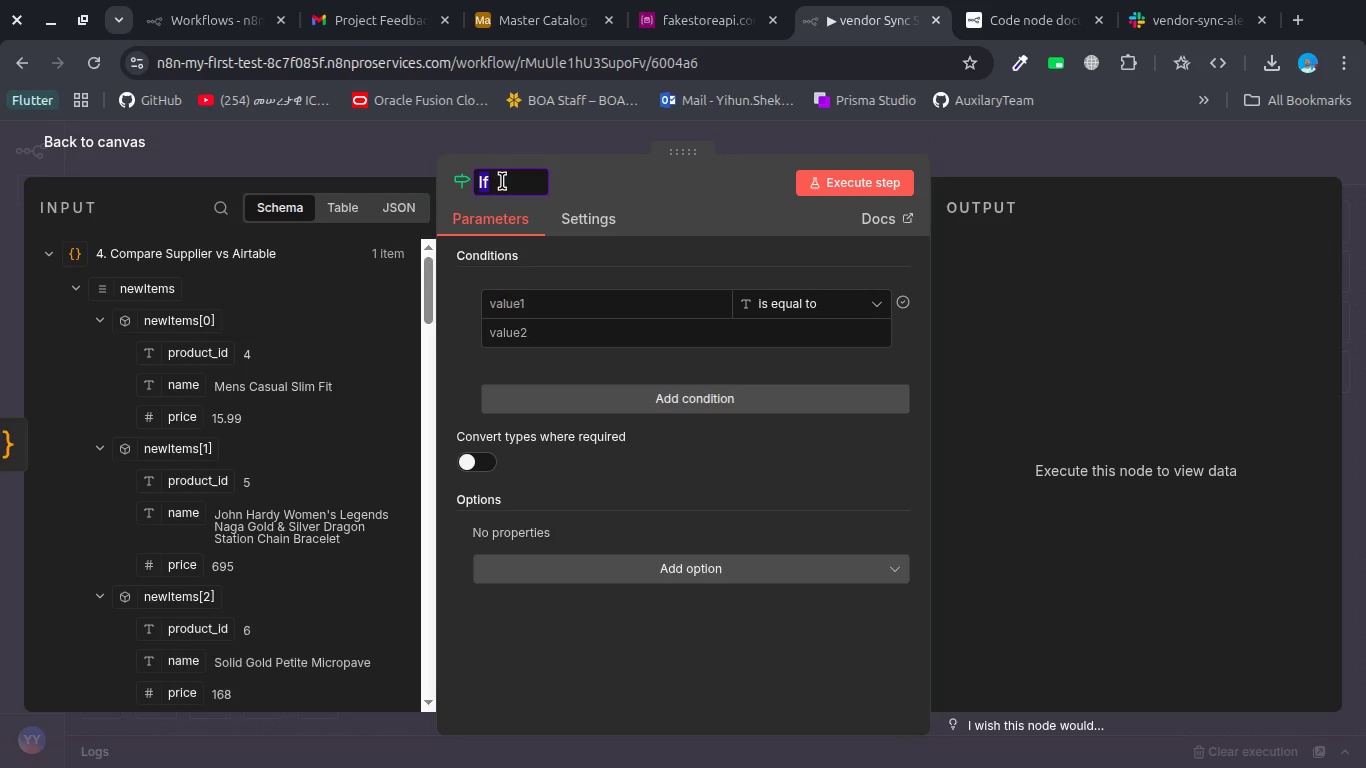 
wait(36.66)
 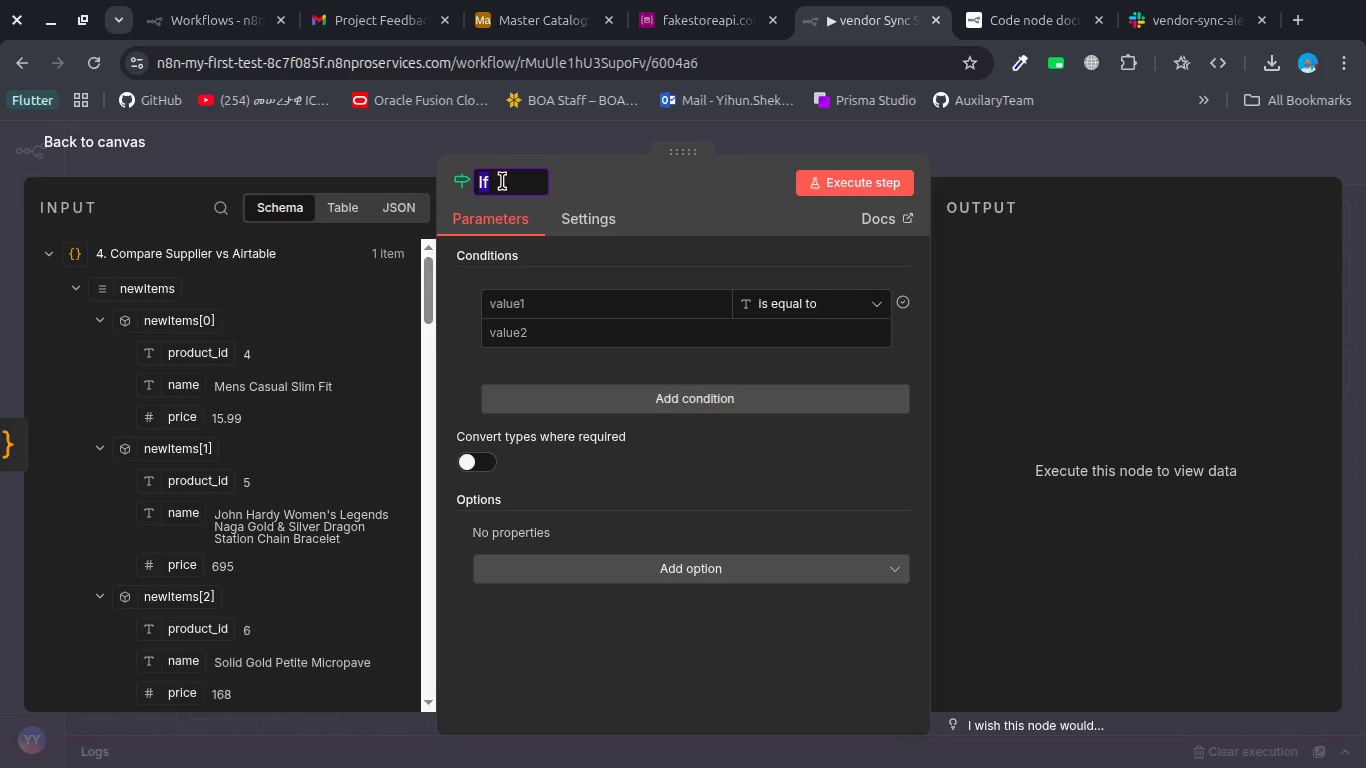 
left_click([366, 139])
 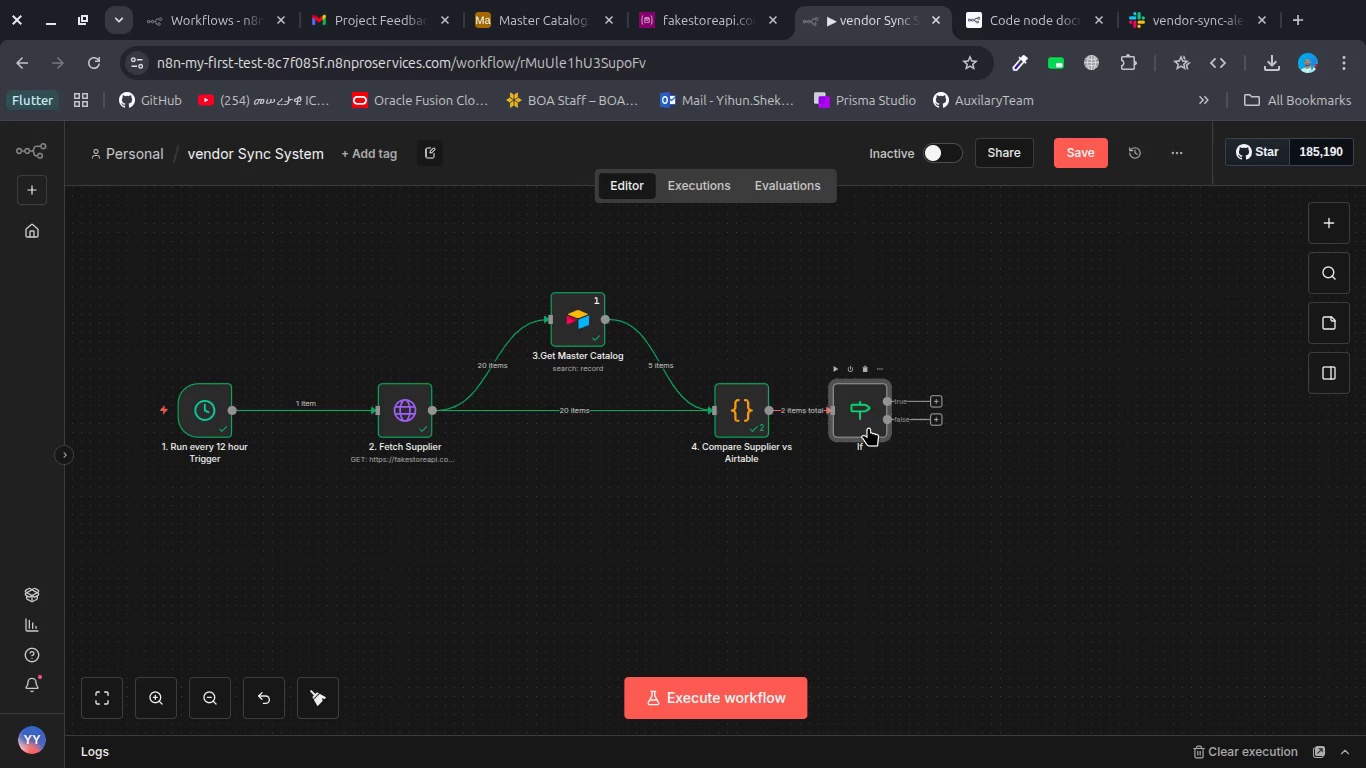 
double_click([868, 422])
 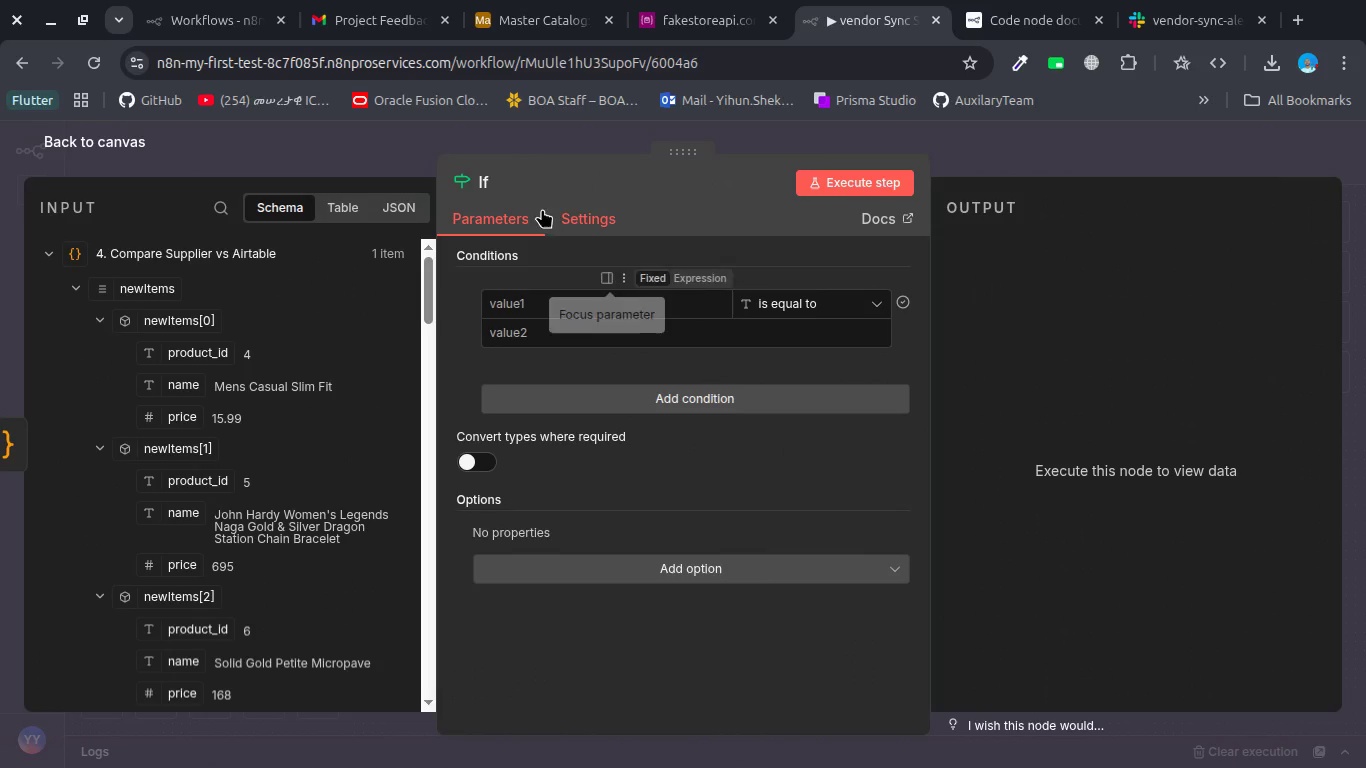 
left_click([500, 182])
 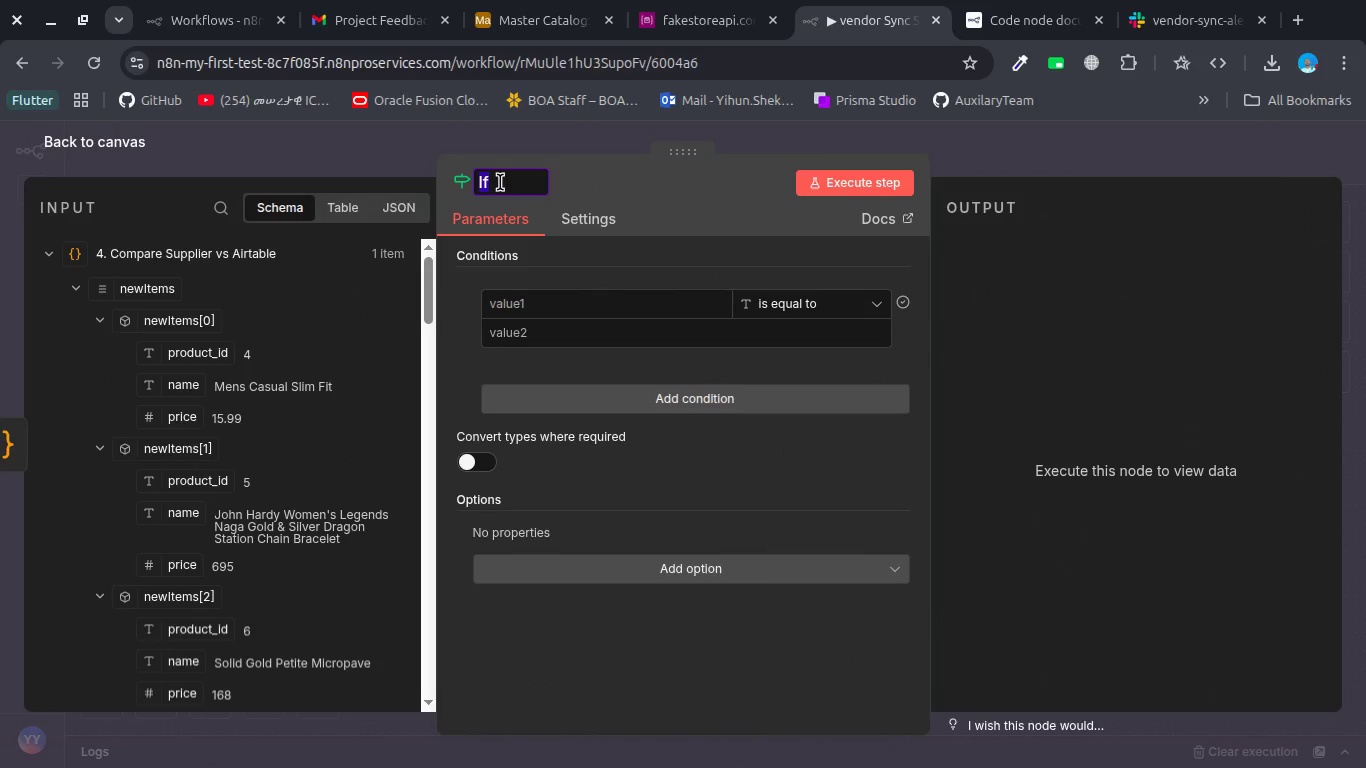 
type(5. CHeck )
key(Backspace)
key(Backspace)
key(Backspace)
key(Backspace)
key(Backspace)
type(che)
key(Backspace)
key(Backspace)
key(Backspace)
type(heck if any change exist)
 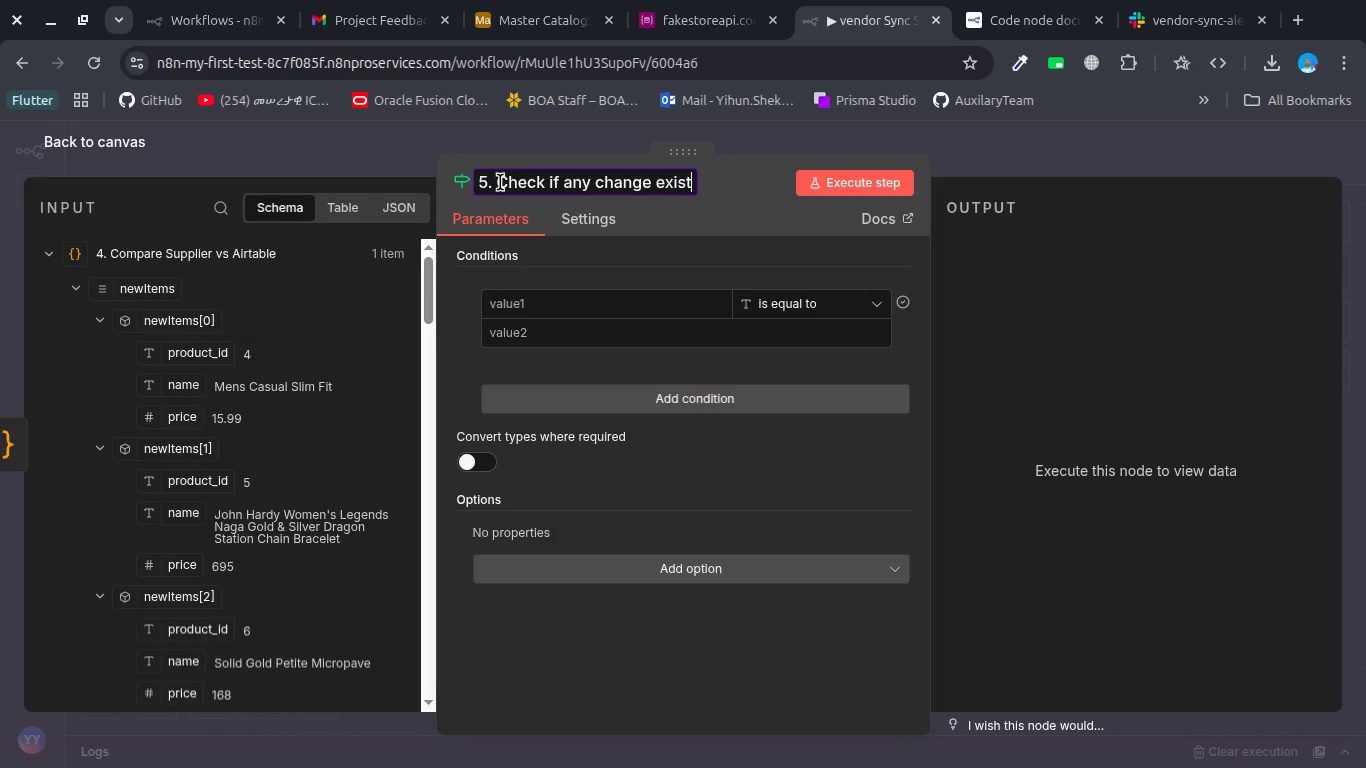 
left_click([101, 317])
 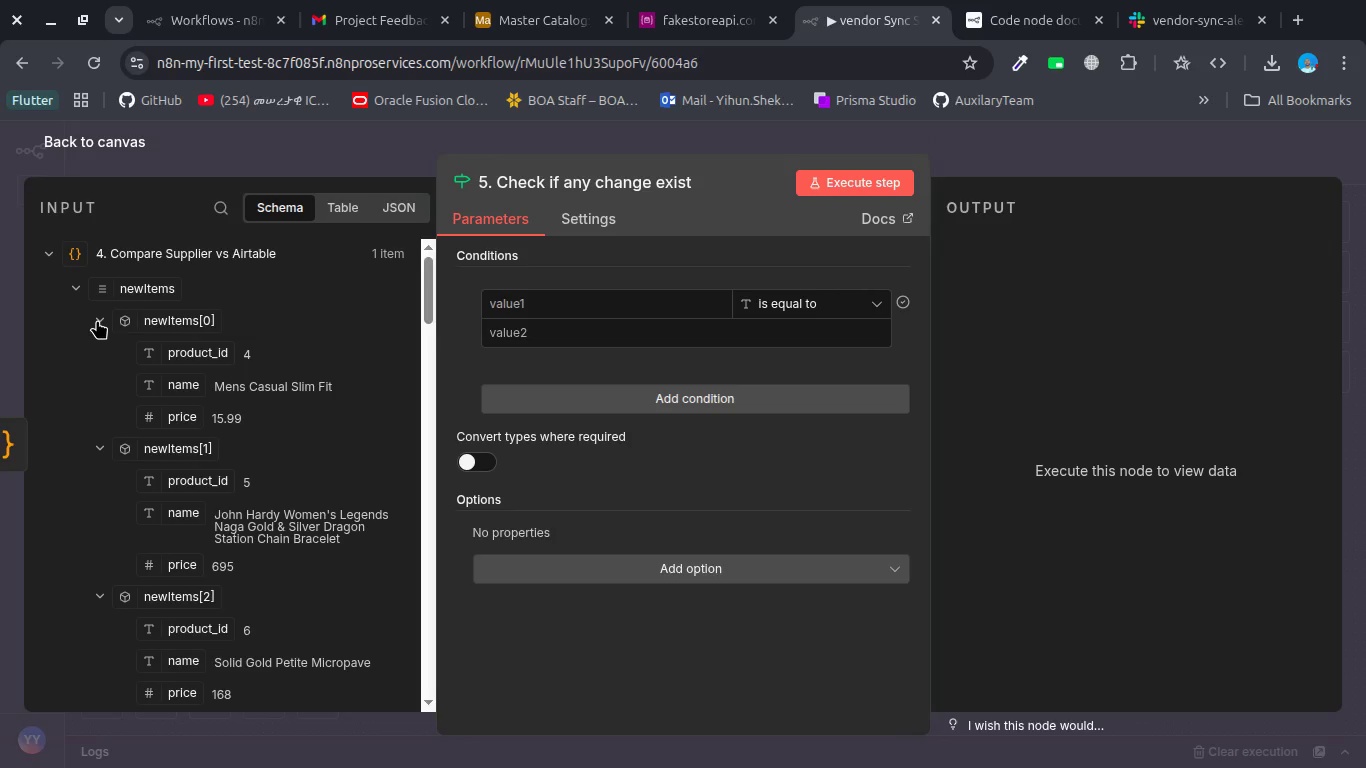 
left_click([97, 320])
 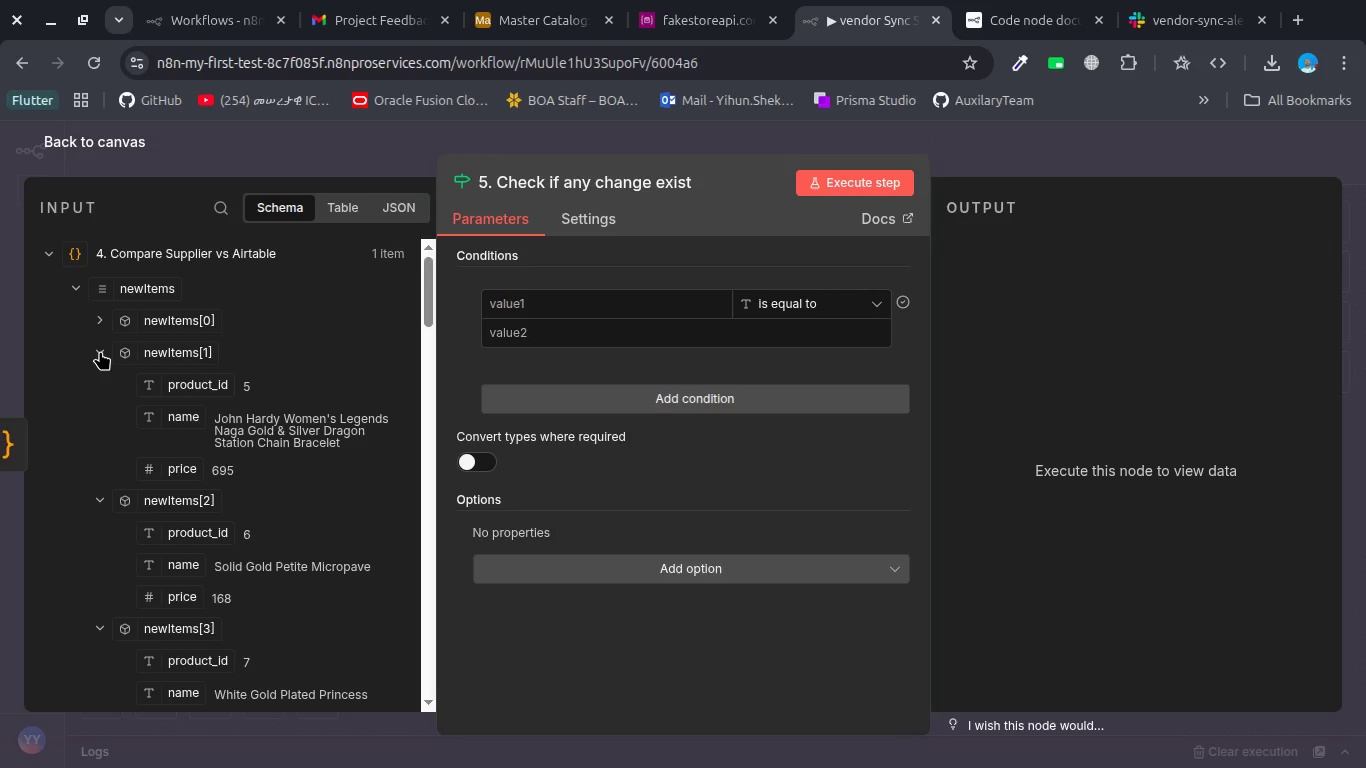 
left_click([100, 351])
 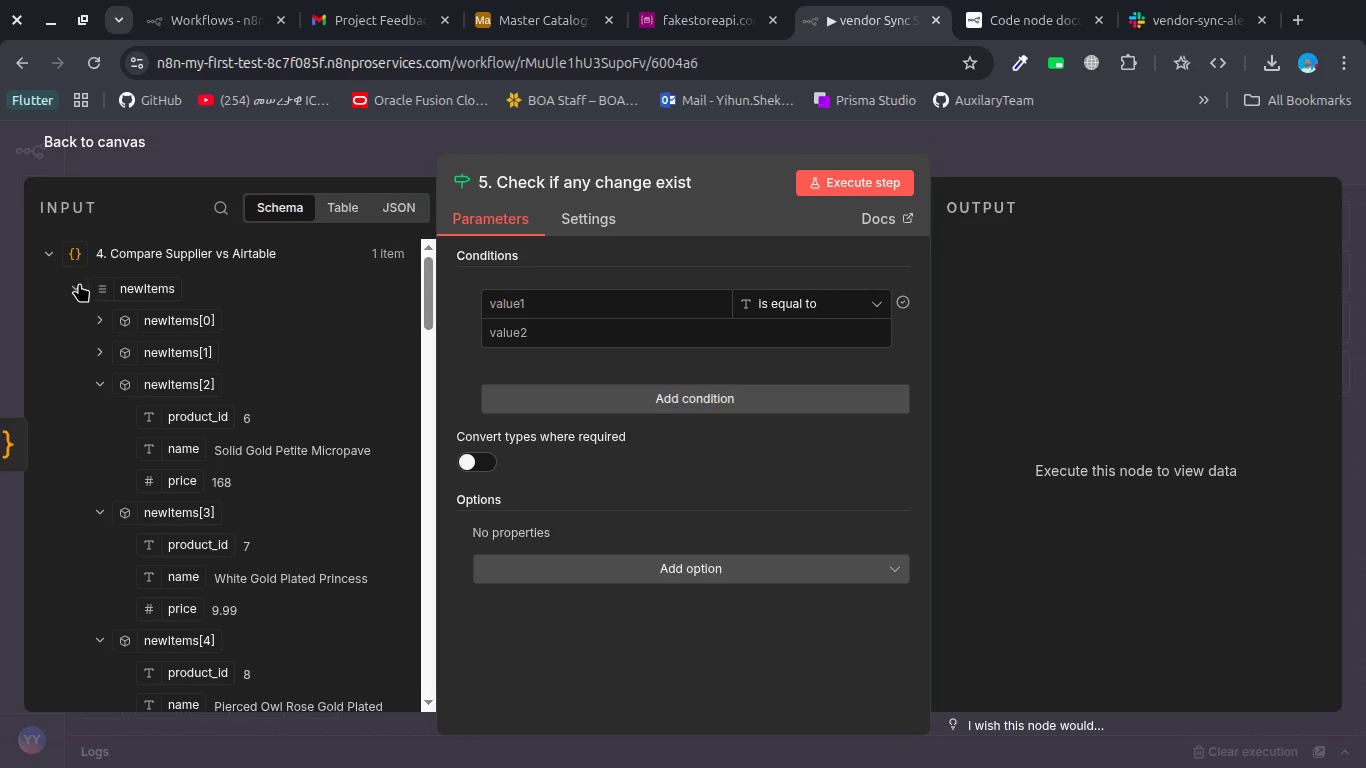 
left_click([79, 283])
 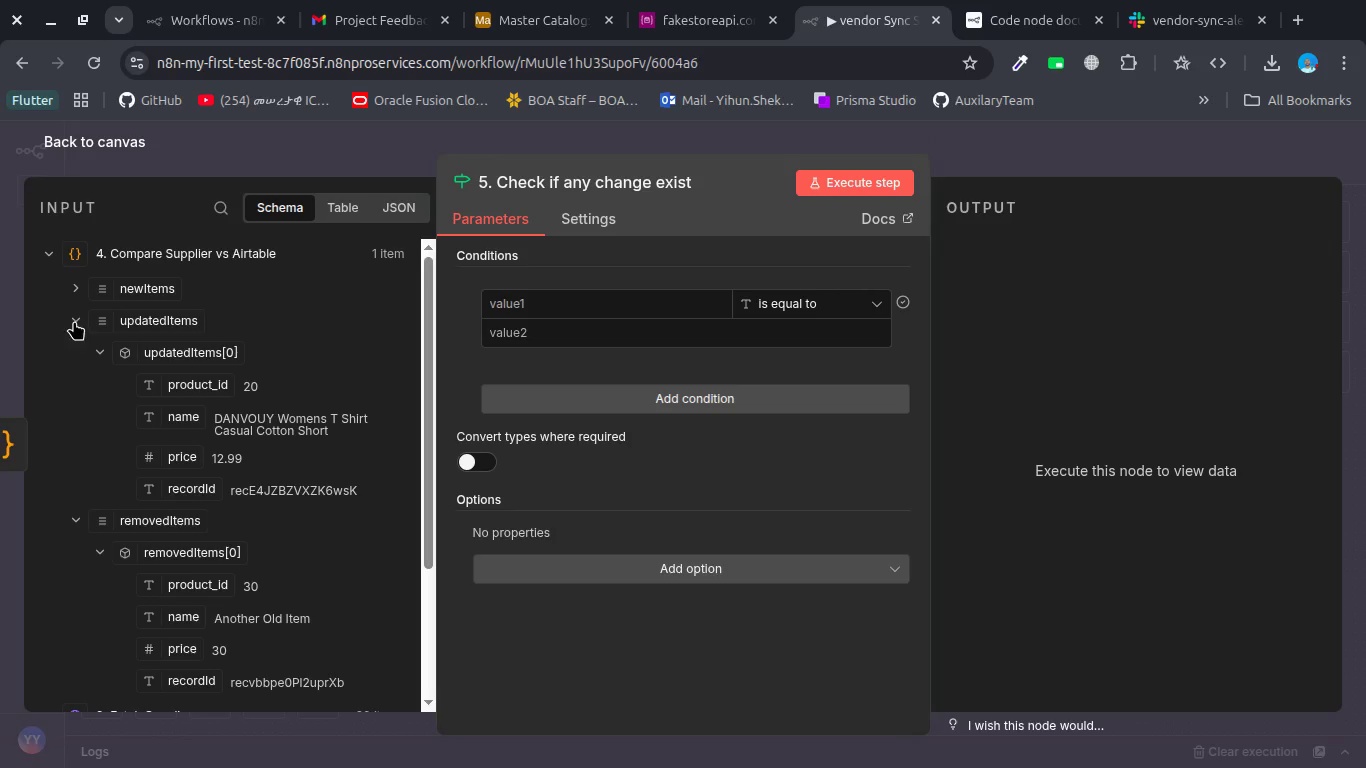 
left_click([74, 317])
 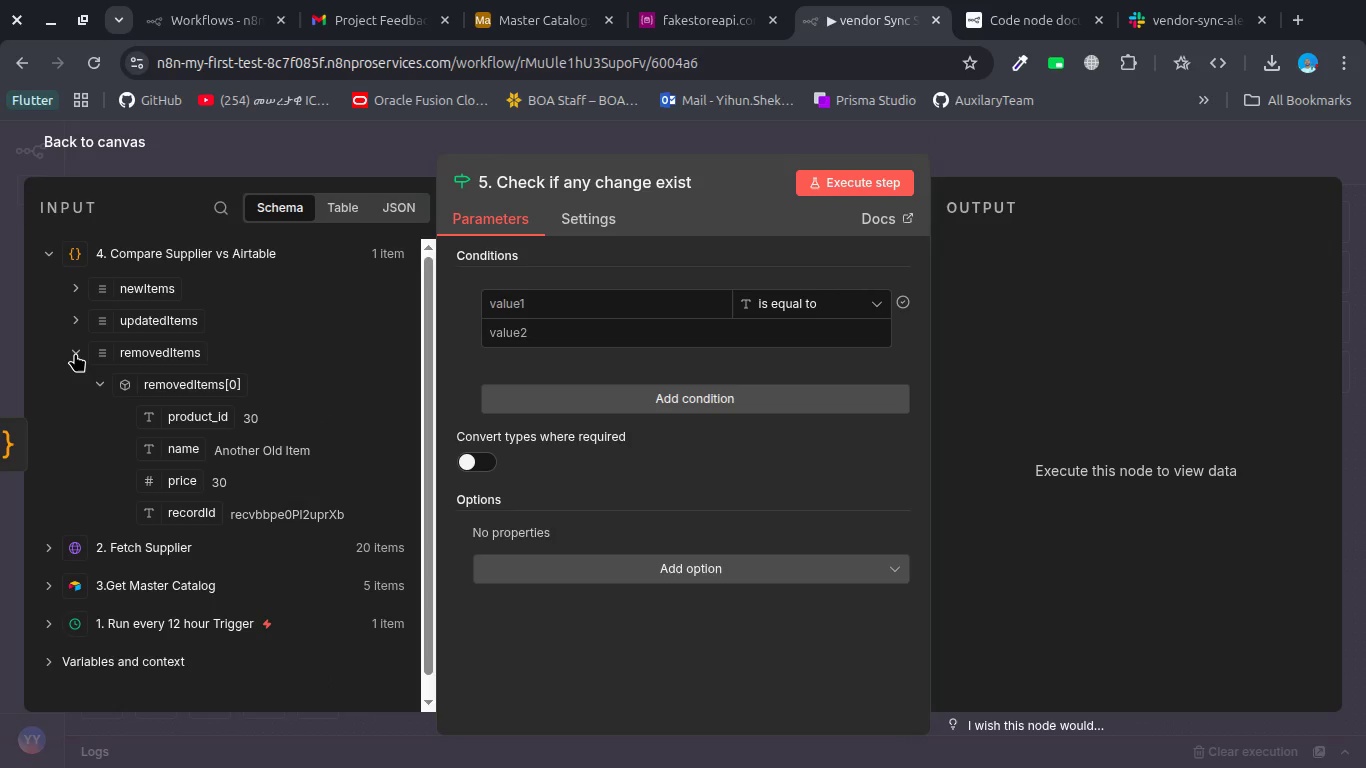 
left_click([74, 349])
 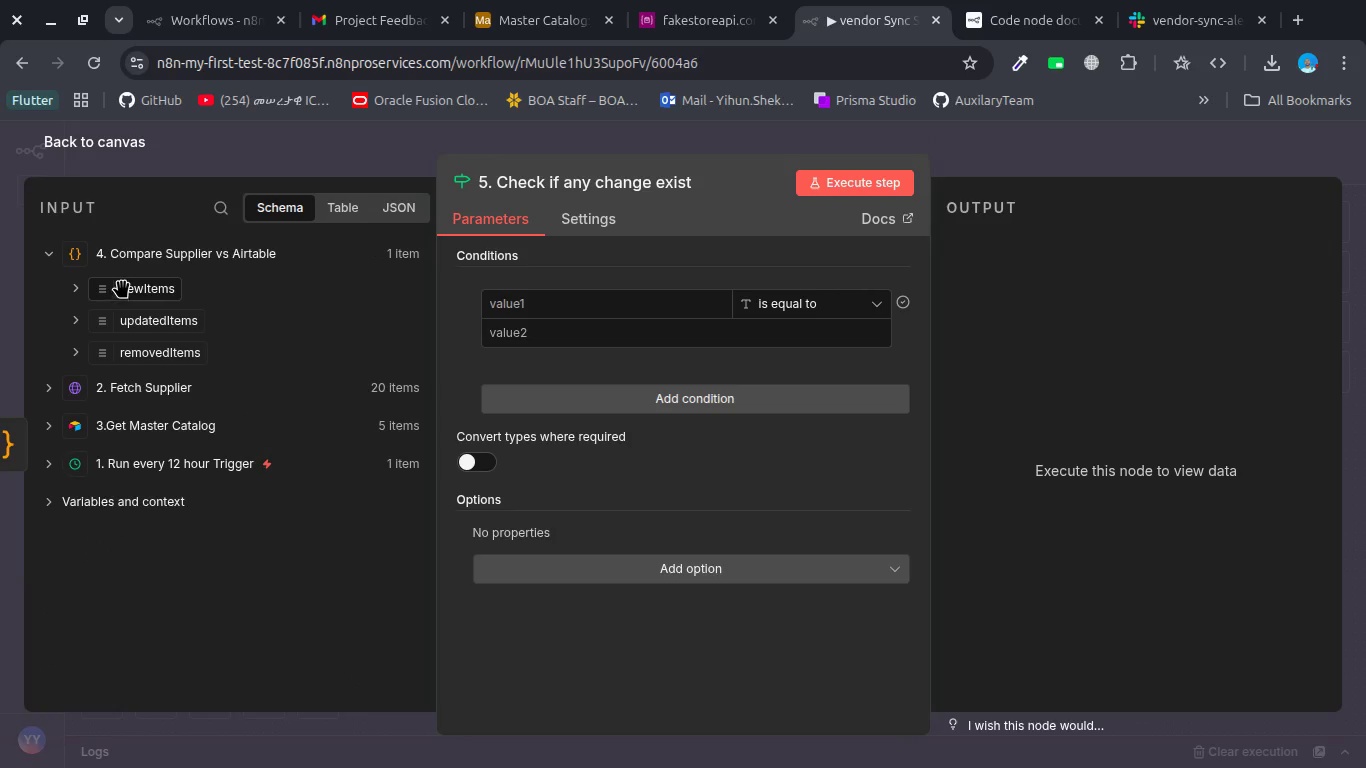 
left_click_drag(start_coordinate=[122, 282], to_coordinate=[547, 302])
 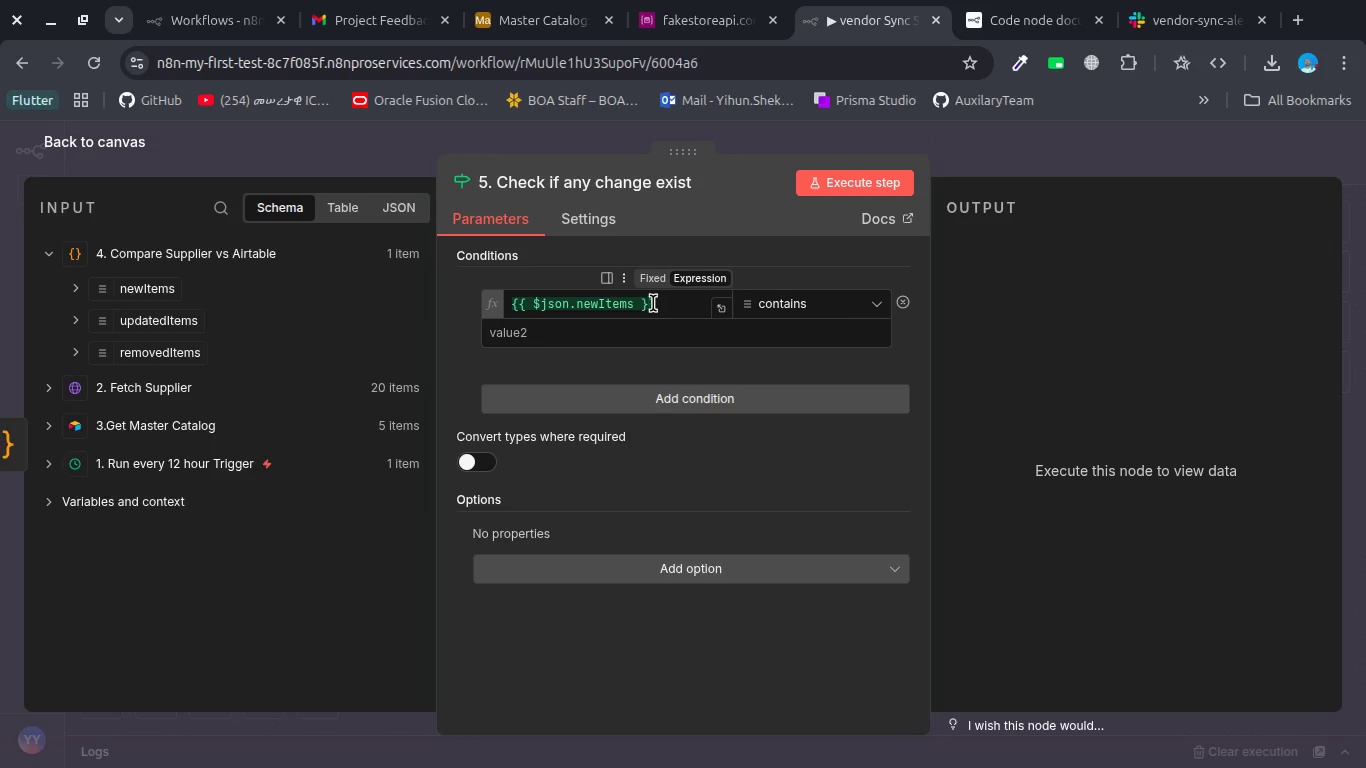 
left_click([635, 303])
 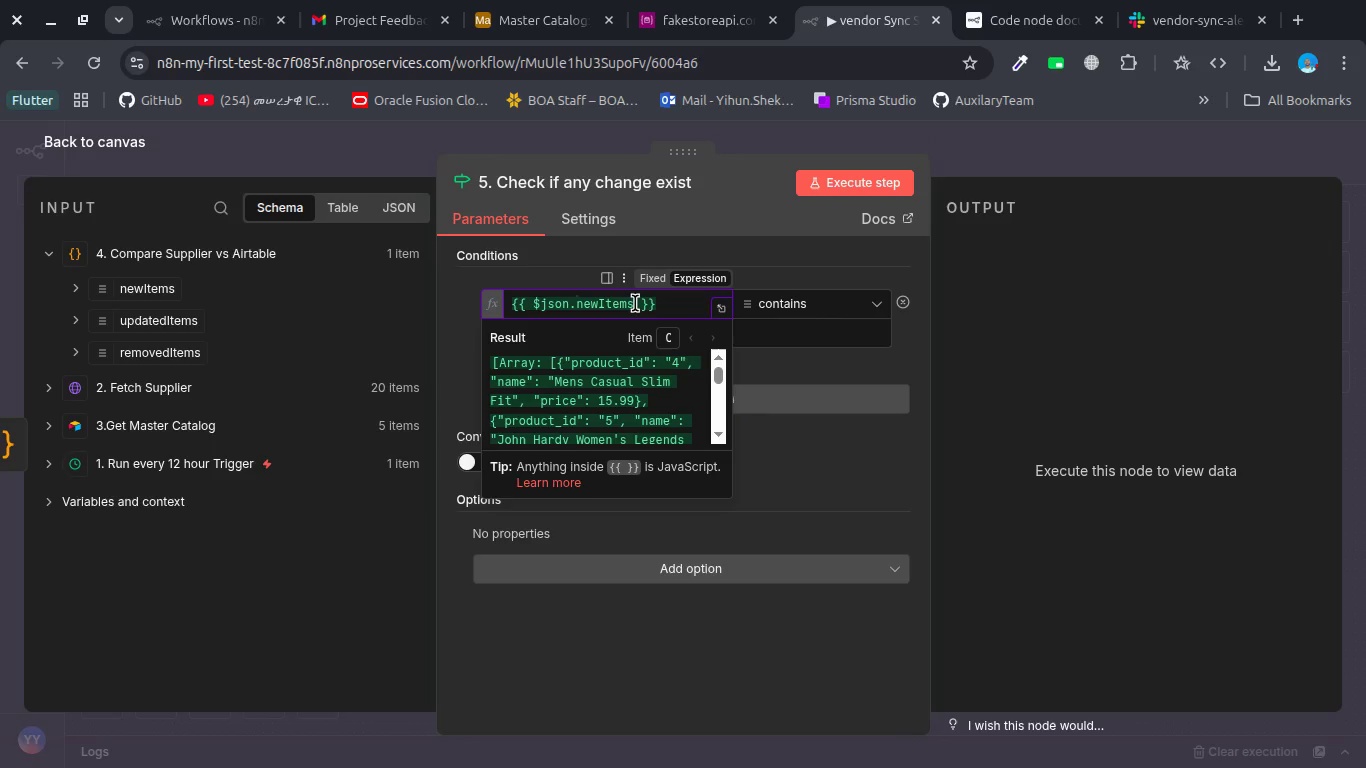 
key(Period)
 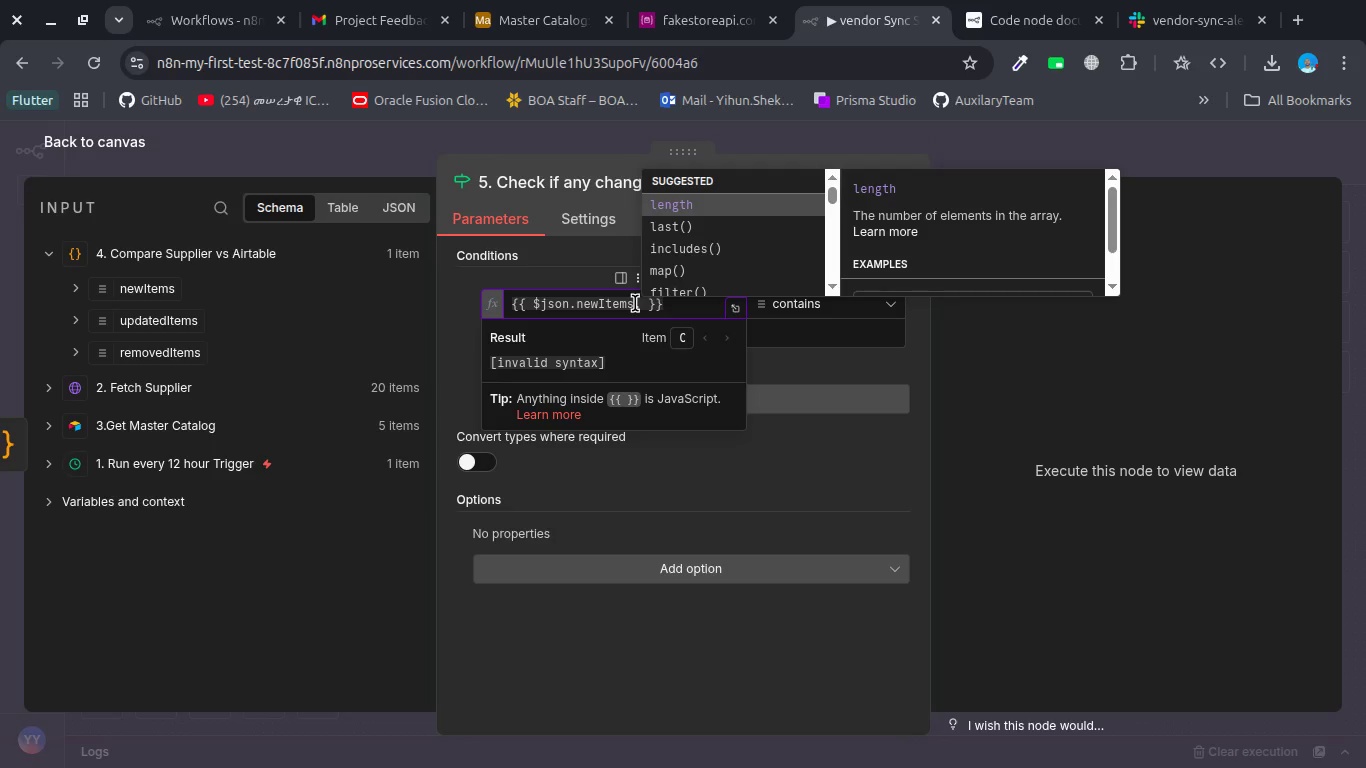 
key(Enter)
 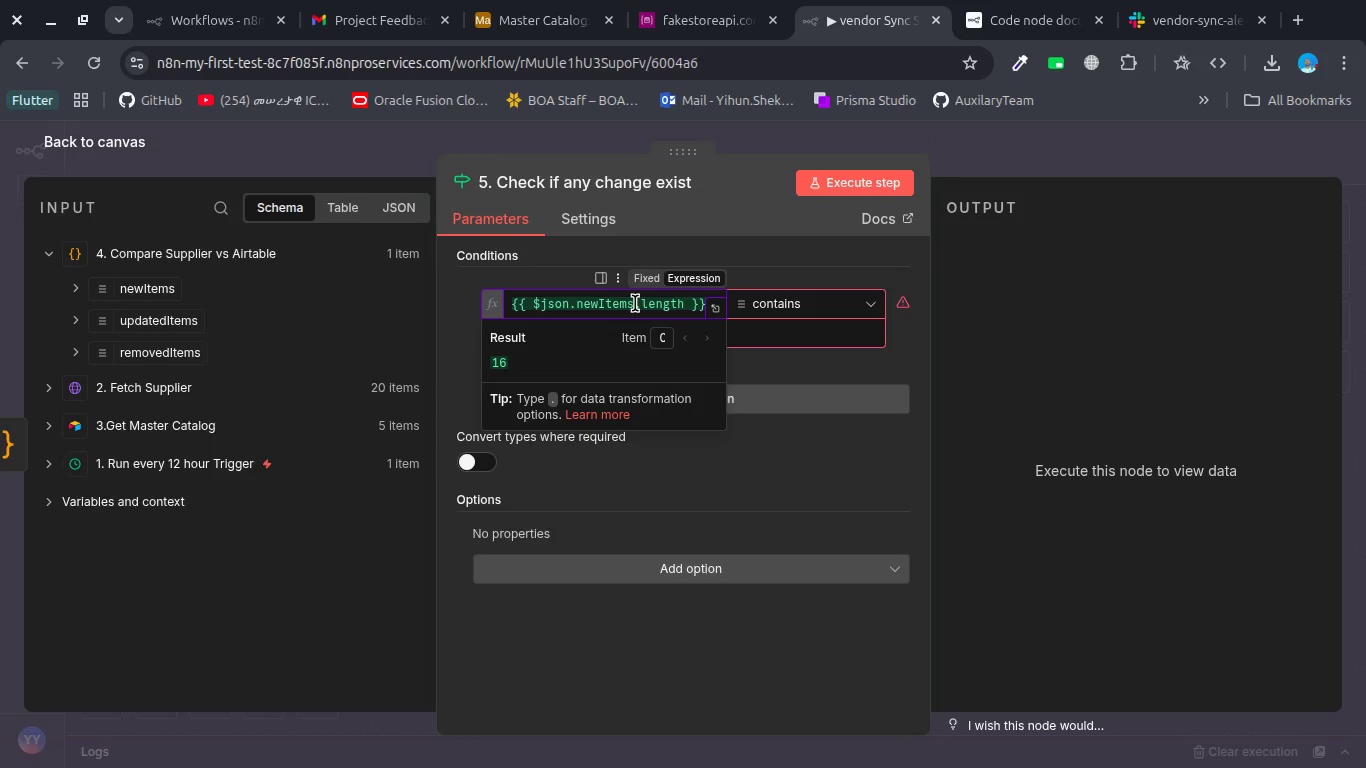 
type(())
 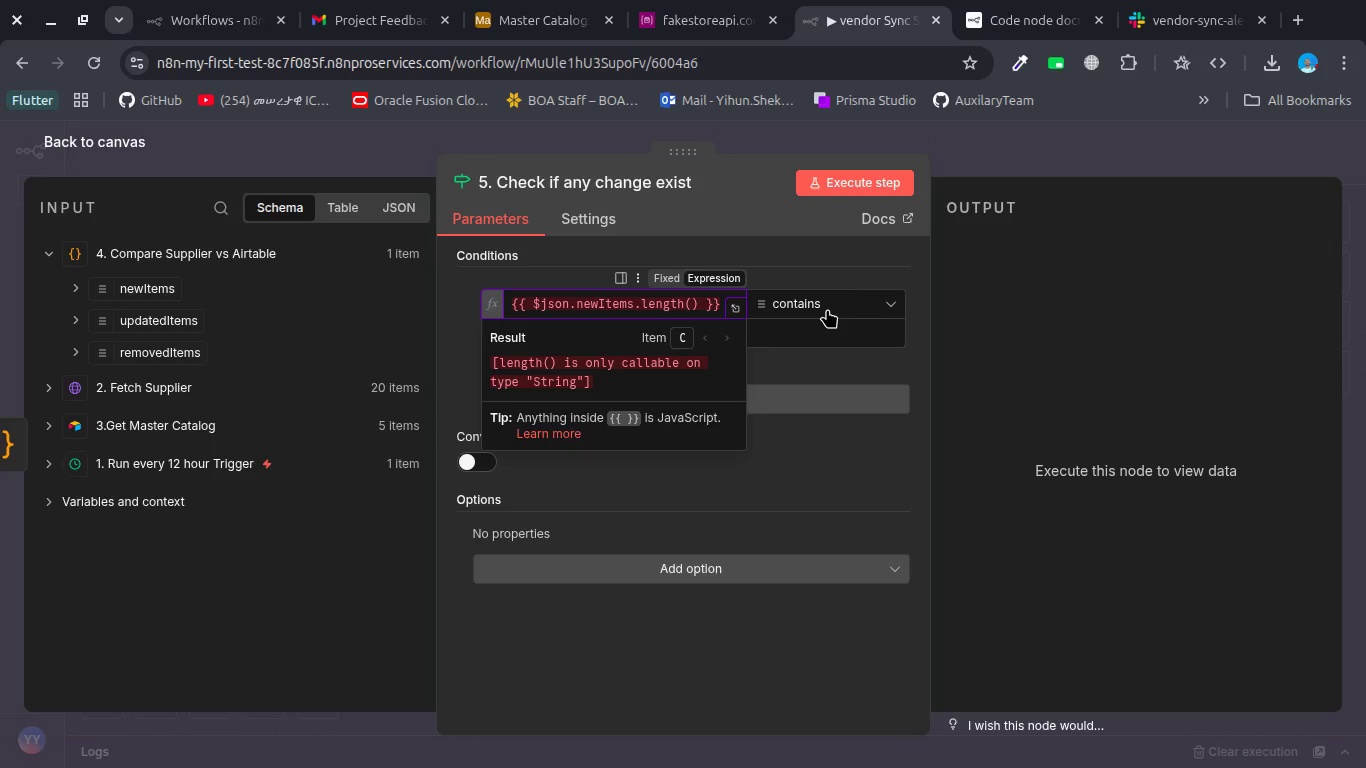 
hold_key(key=Backspace, duration=0.39)
 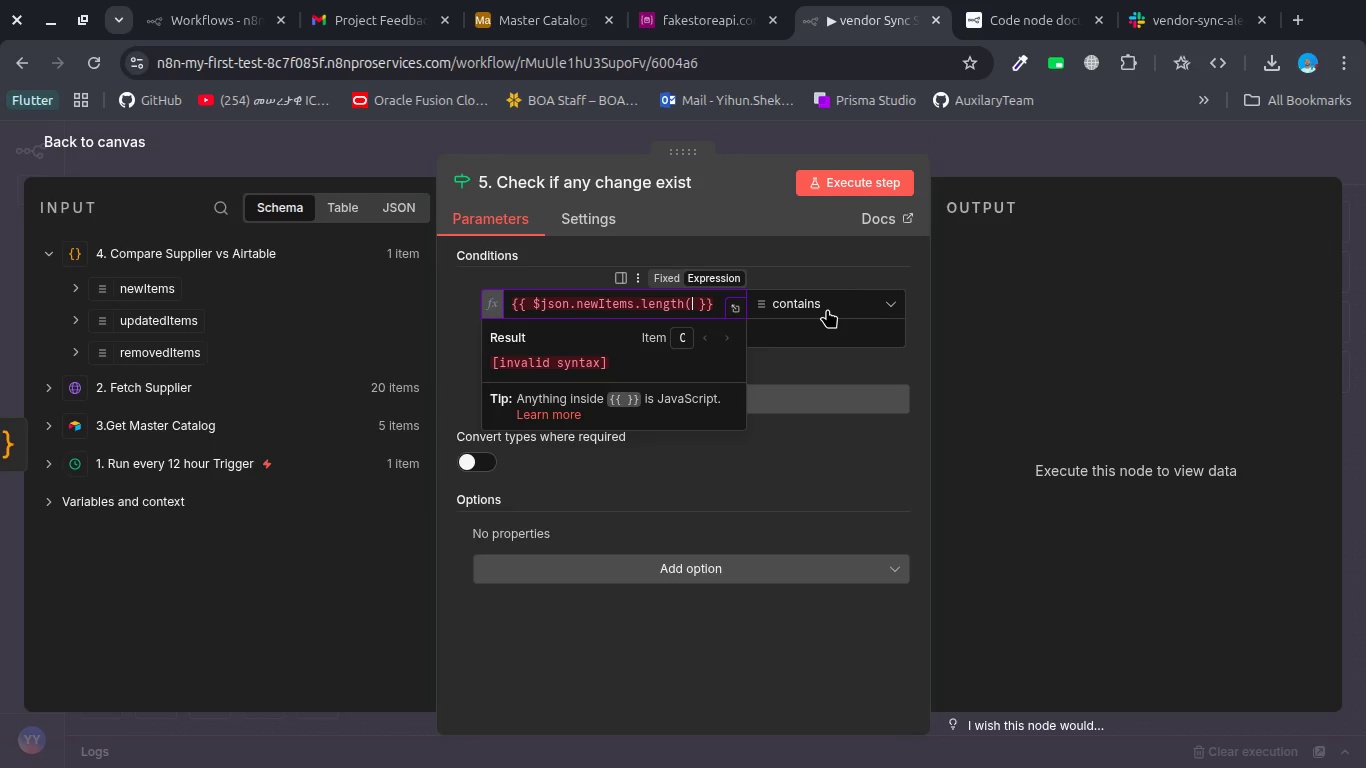 
key(Backspace)
 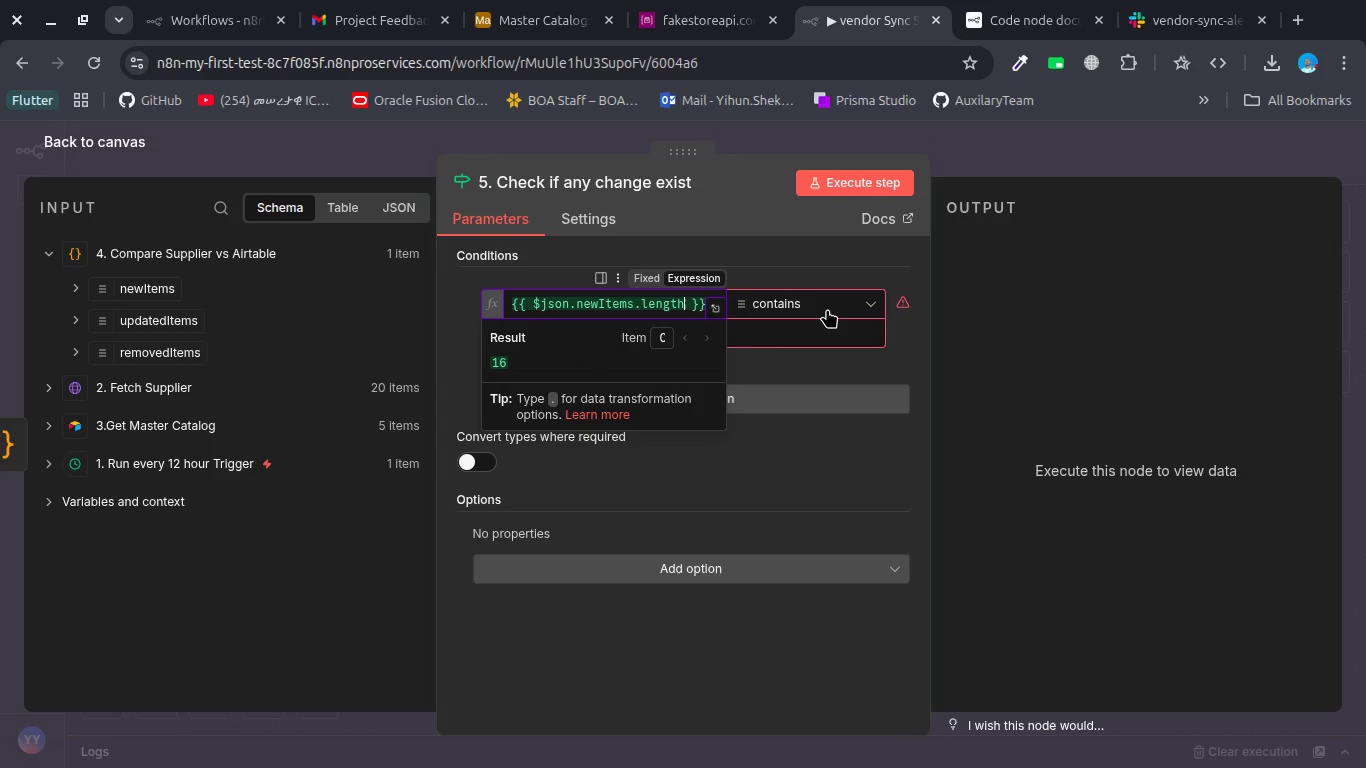 
left_click([827, 309])
 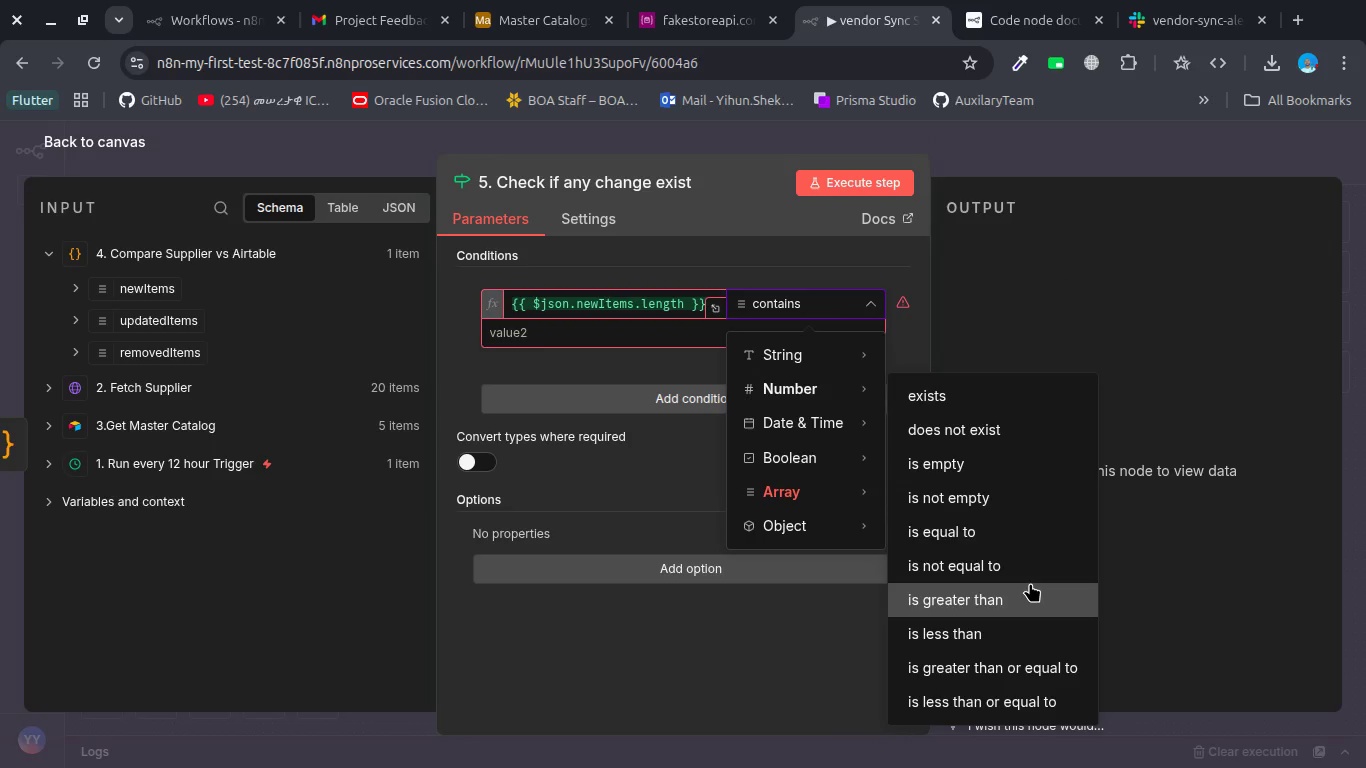 
wait(6.58)
 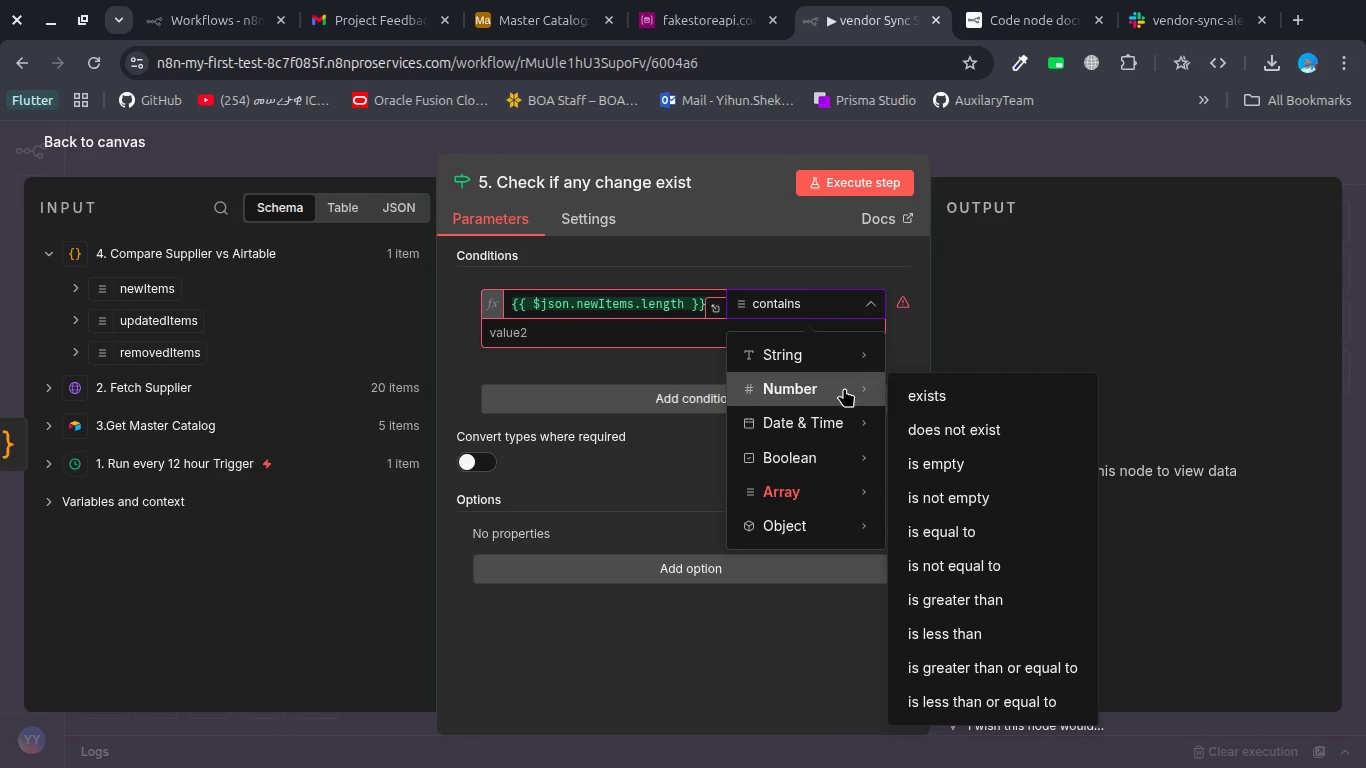 
left_click([1030, 583])
 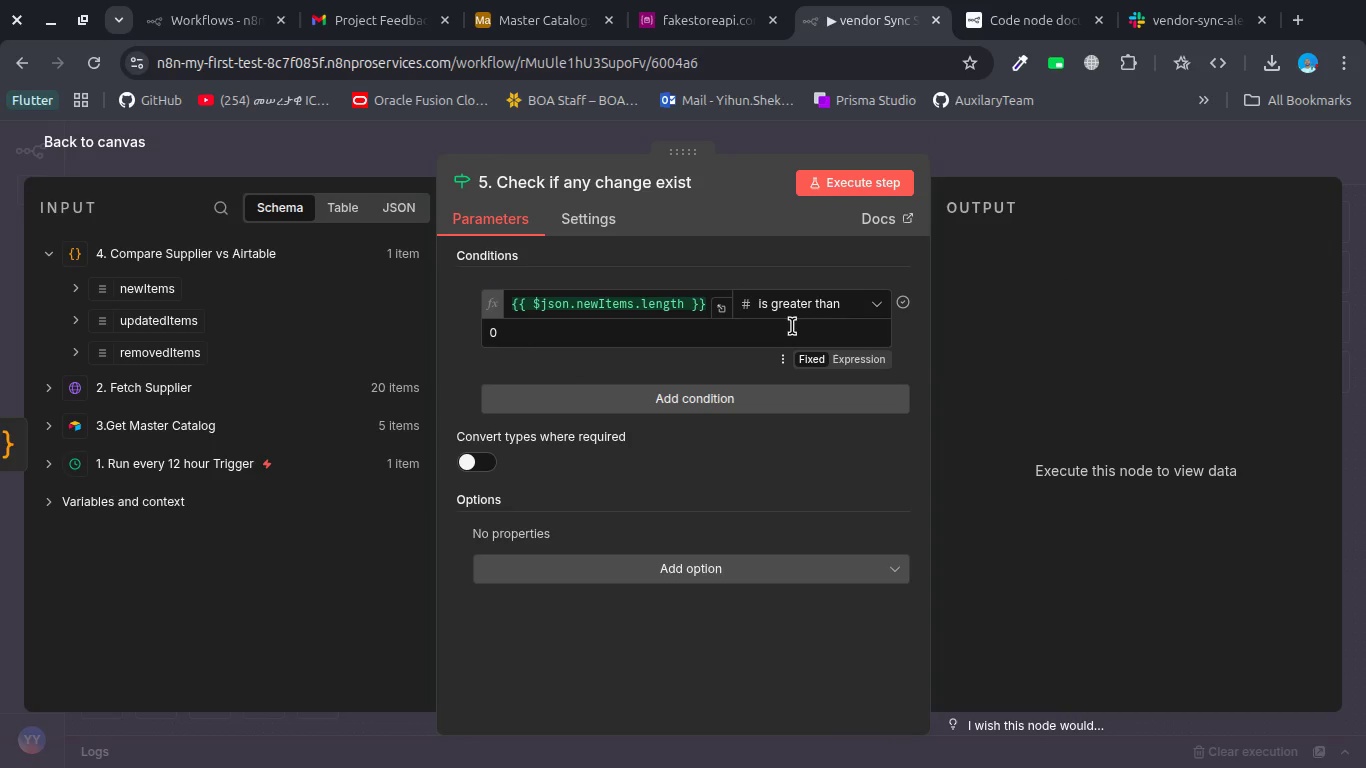 
left_click_drag(start_coordinate=[792, 325], to_coordinate=[661, 401])
 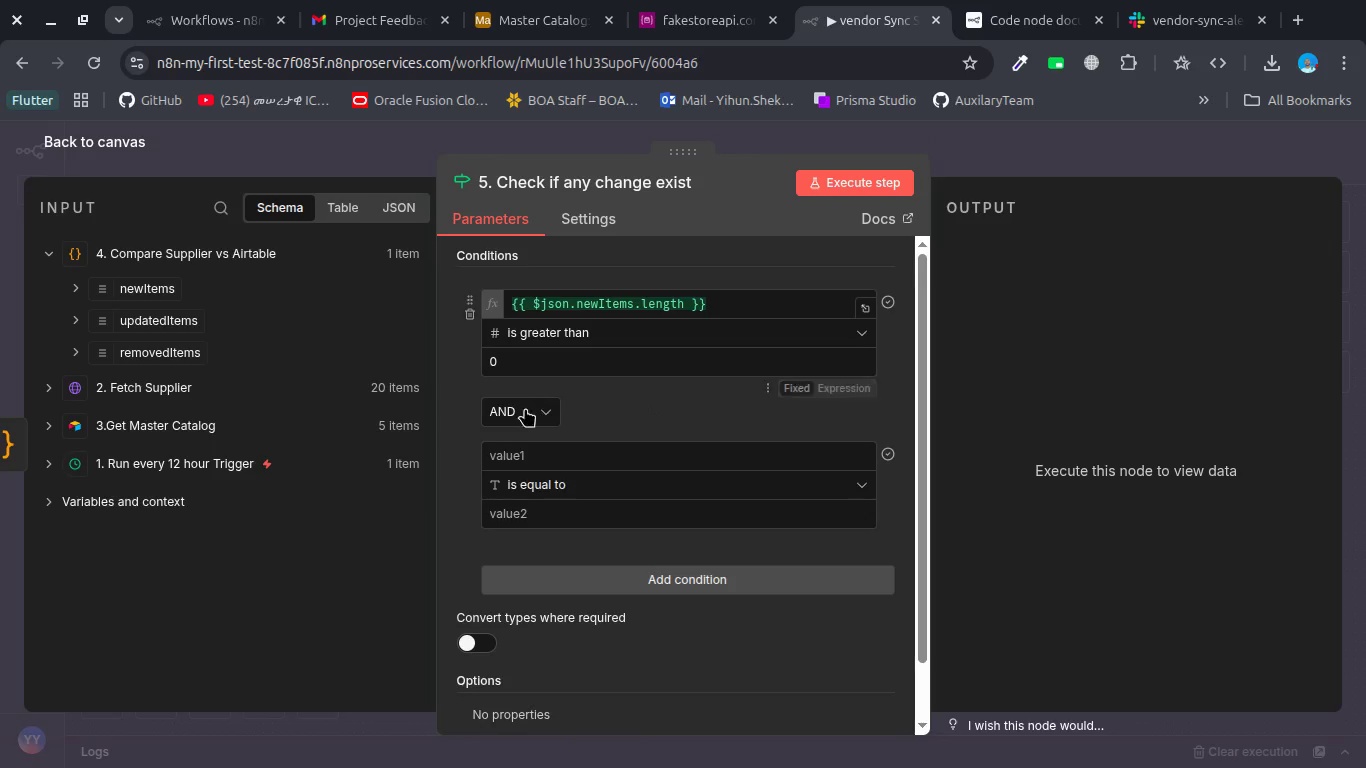 
left_click([525, 413])
 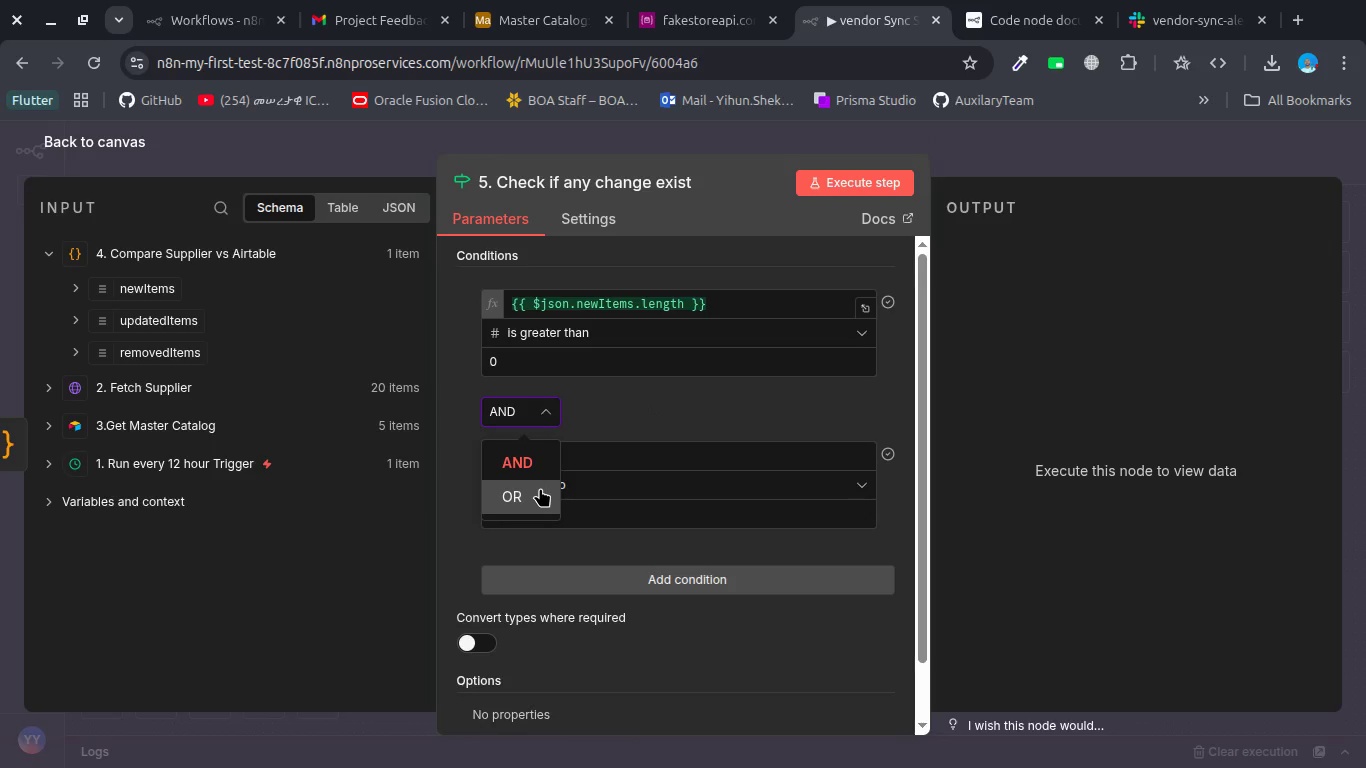 
left_click([540, 489])
 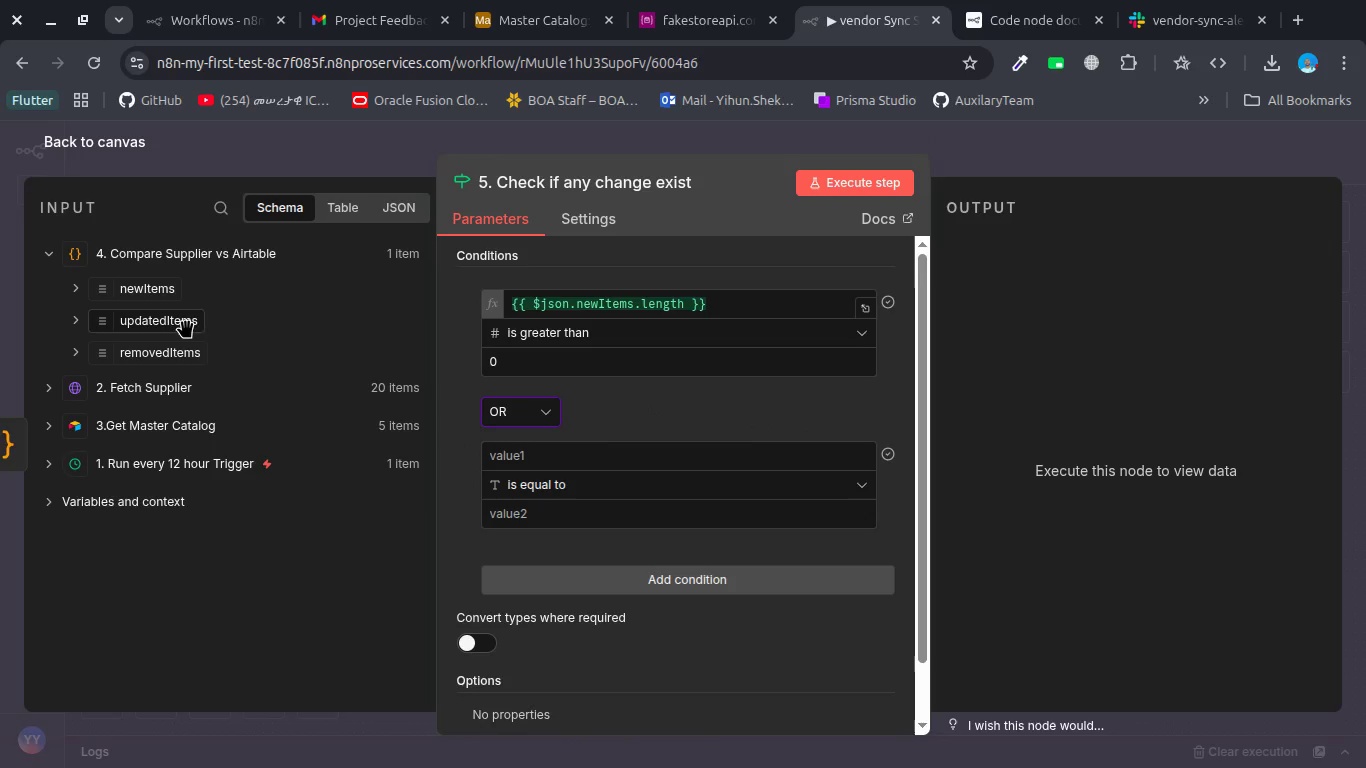 
left_click_drag(start_coordinate=[181, 320], to_coordinate=[488, 460])
 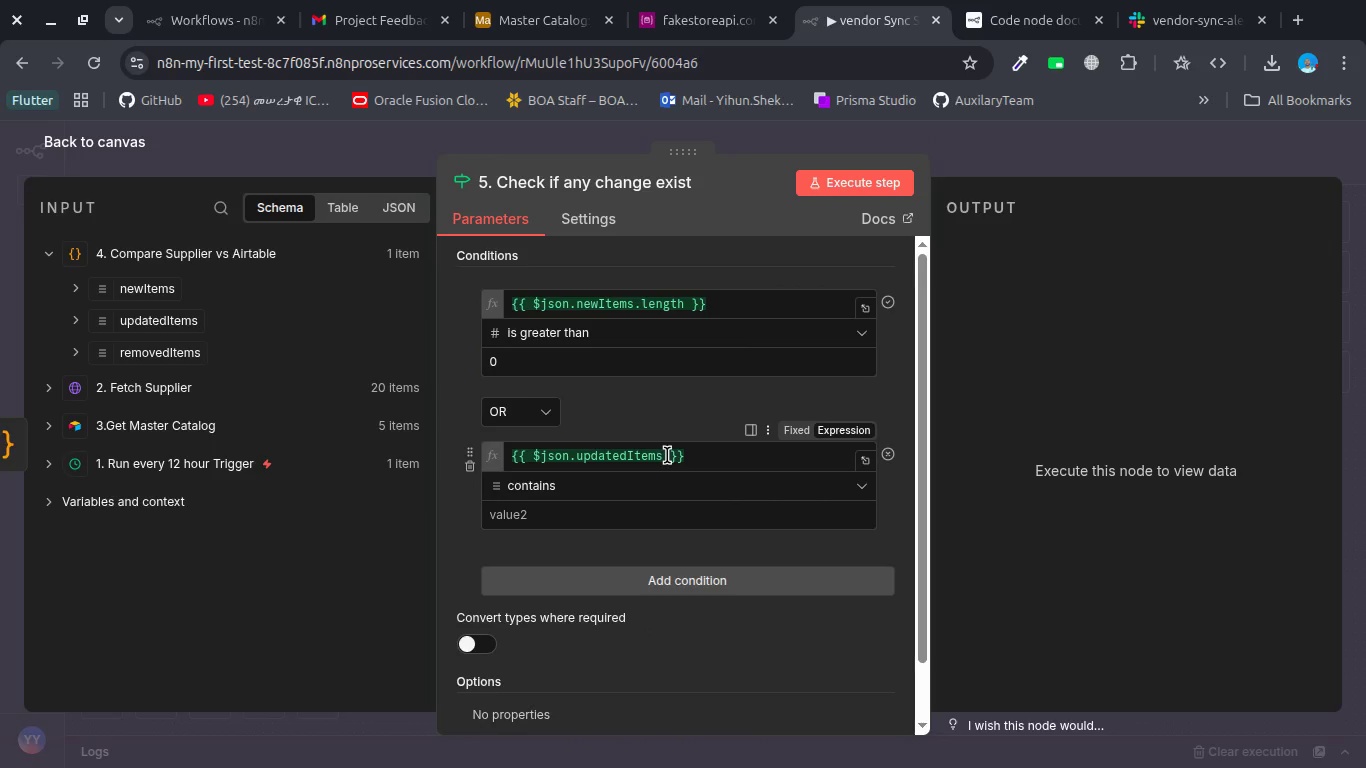 
left_click([664, 454])
 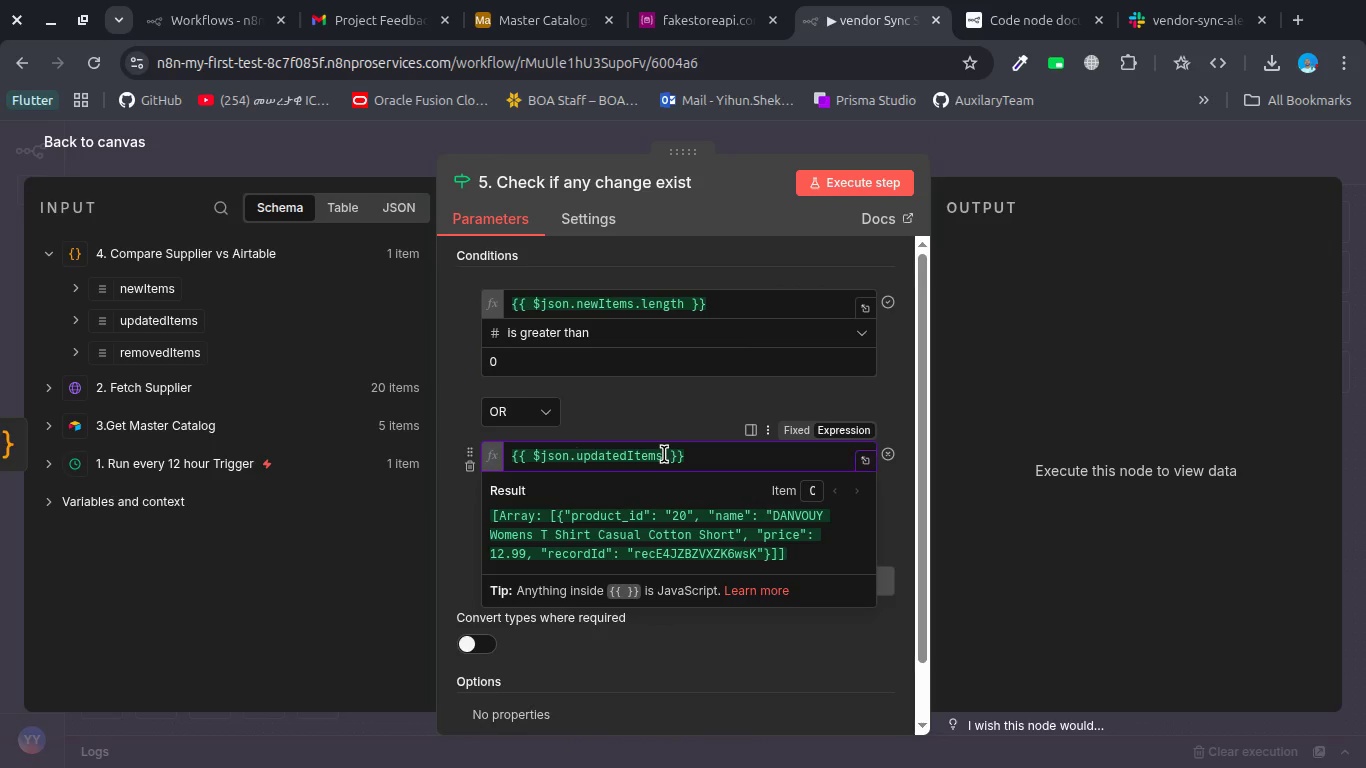 
key(Period)
 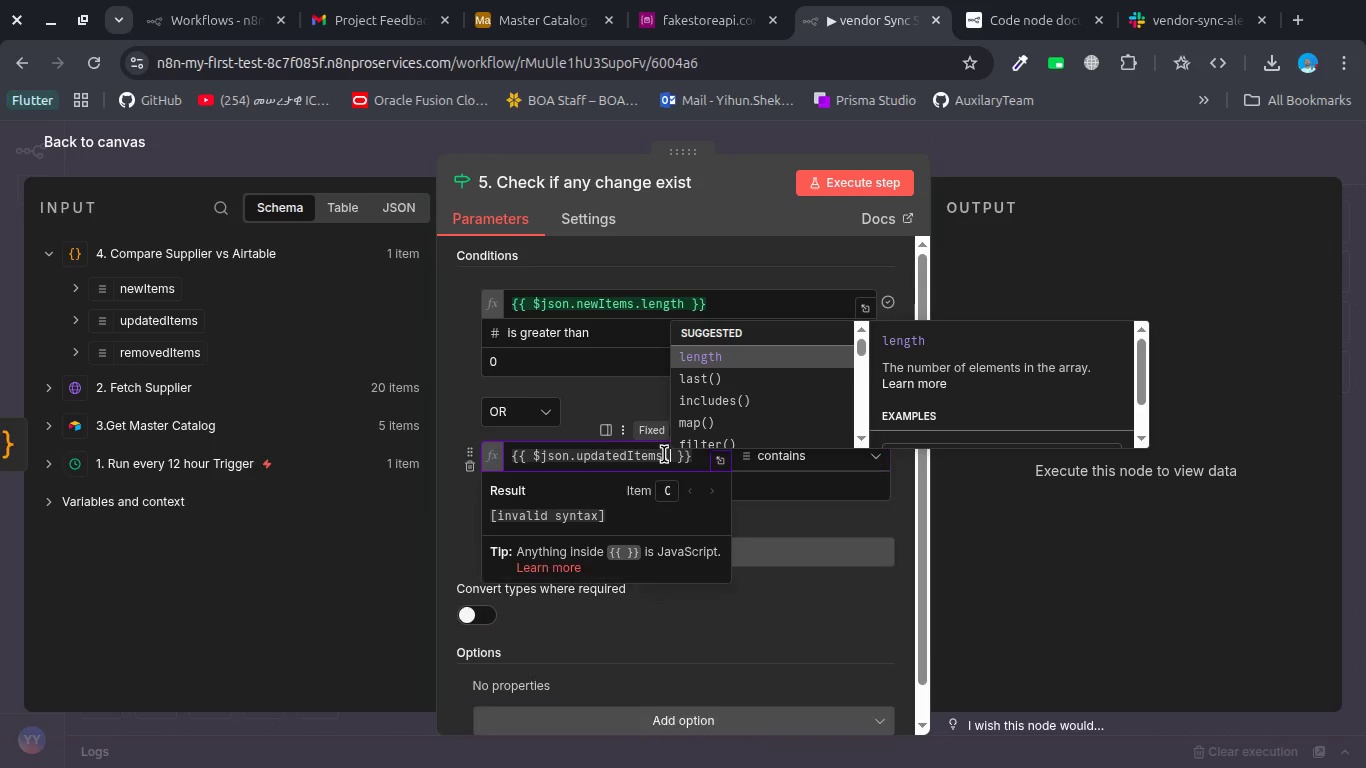 
key(L)
 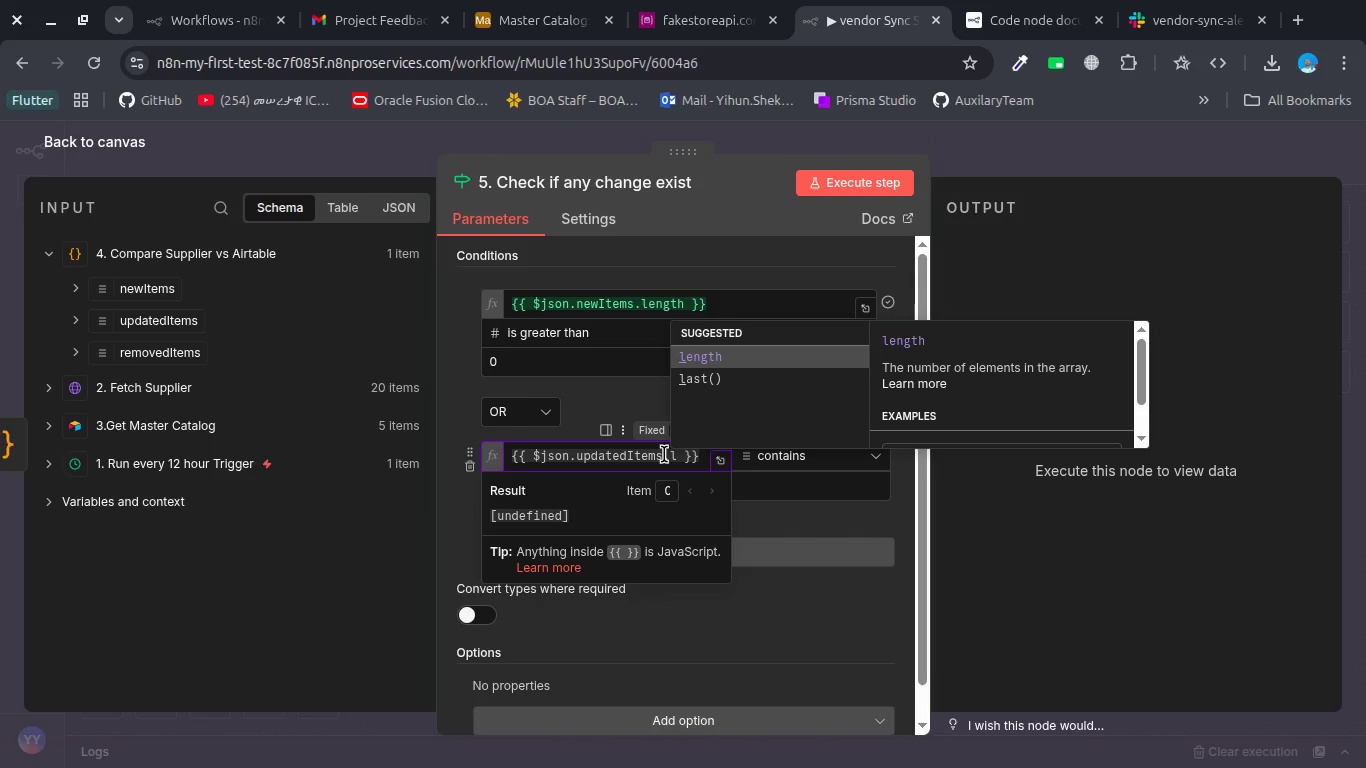 
key(Enter)
 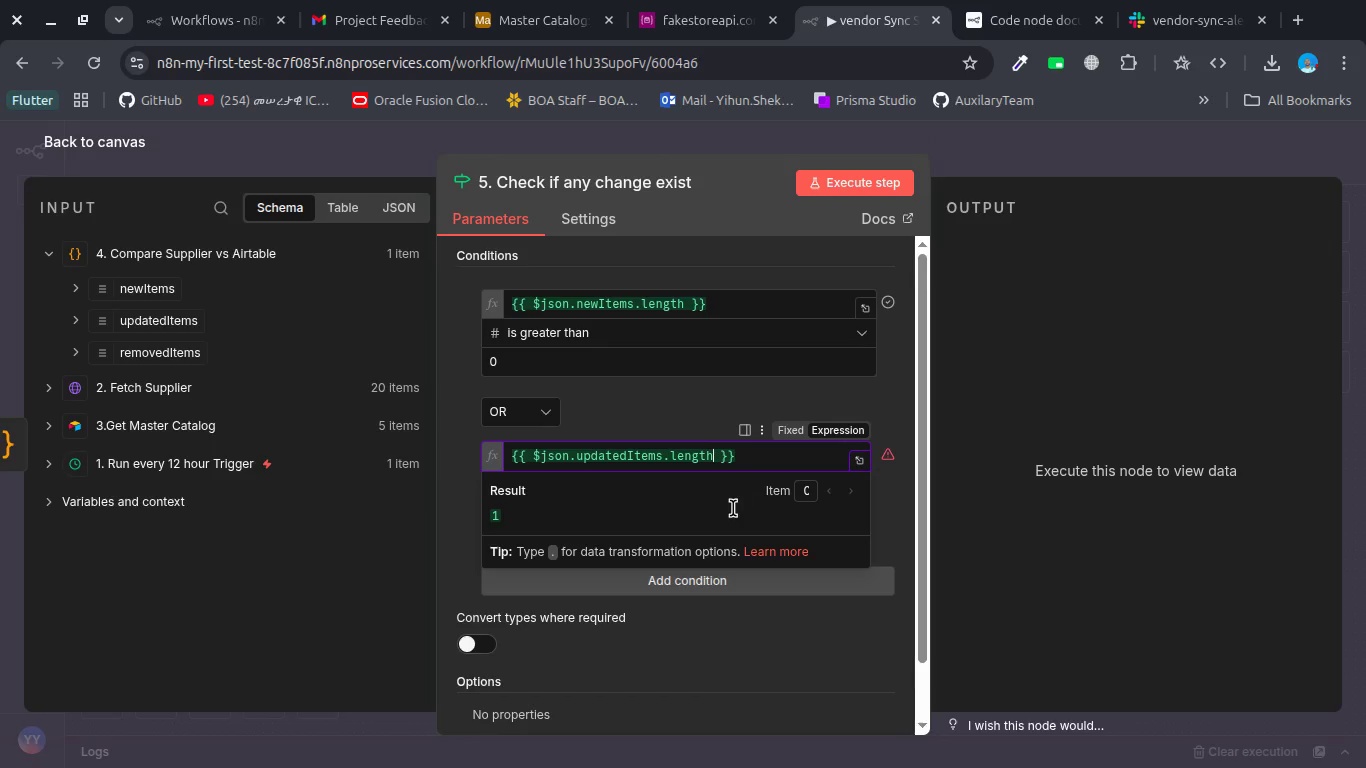 
left_click([894, 527])
 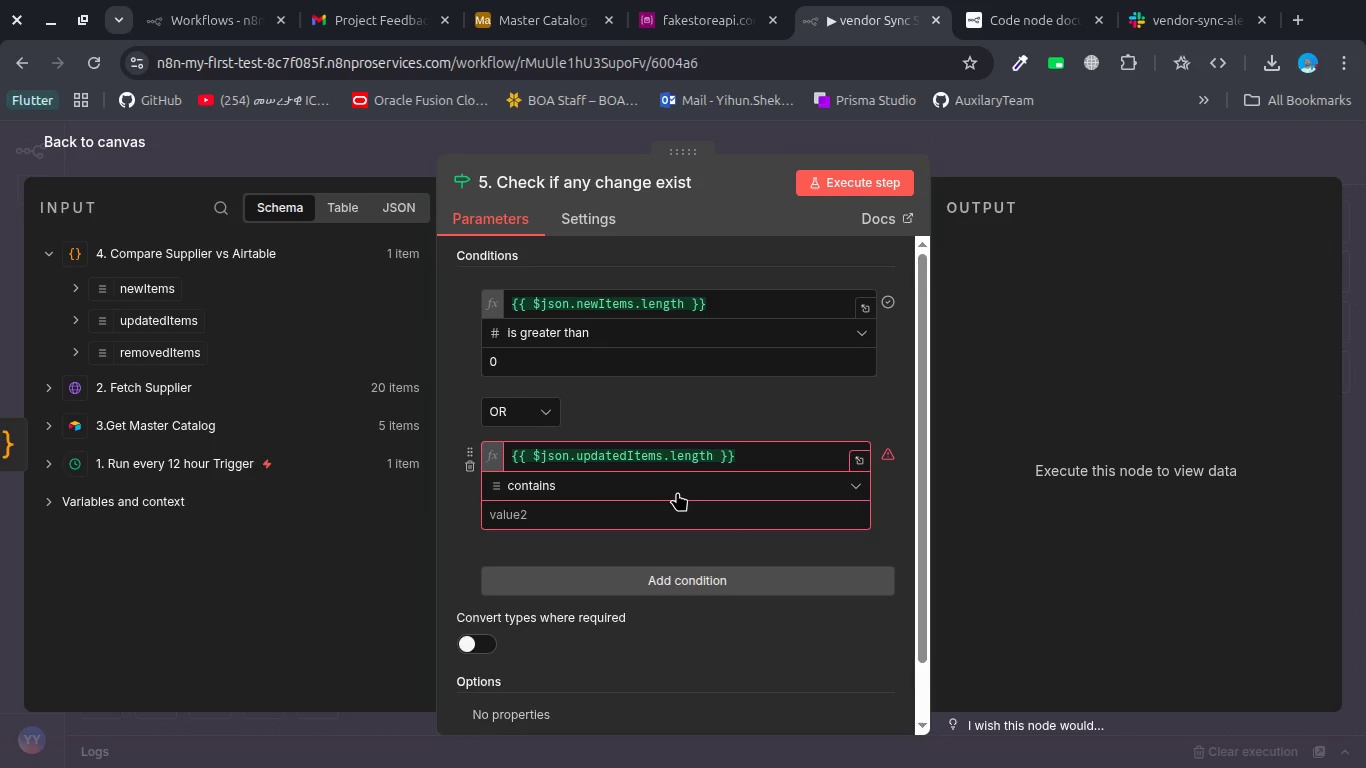 
left_click([677, 492])
 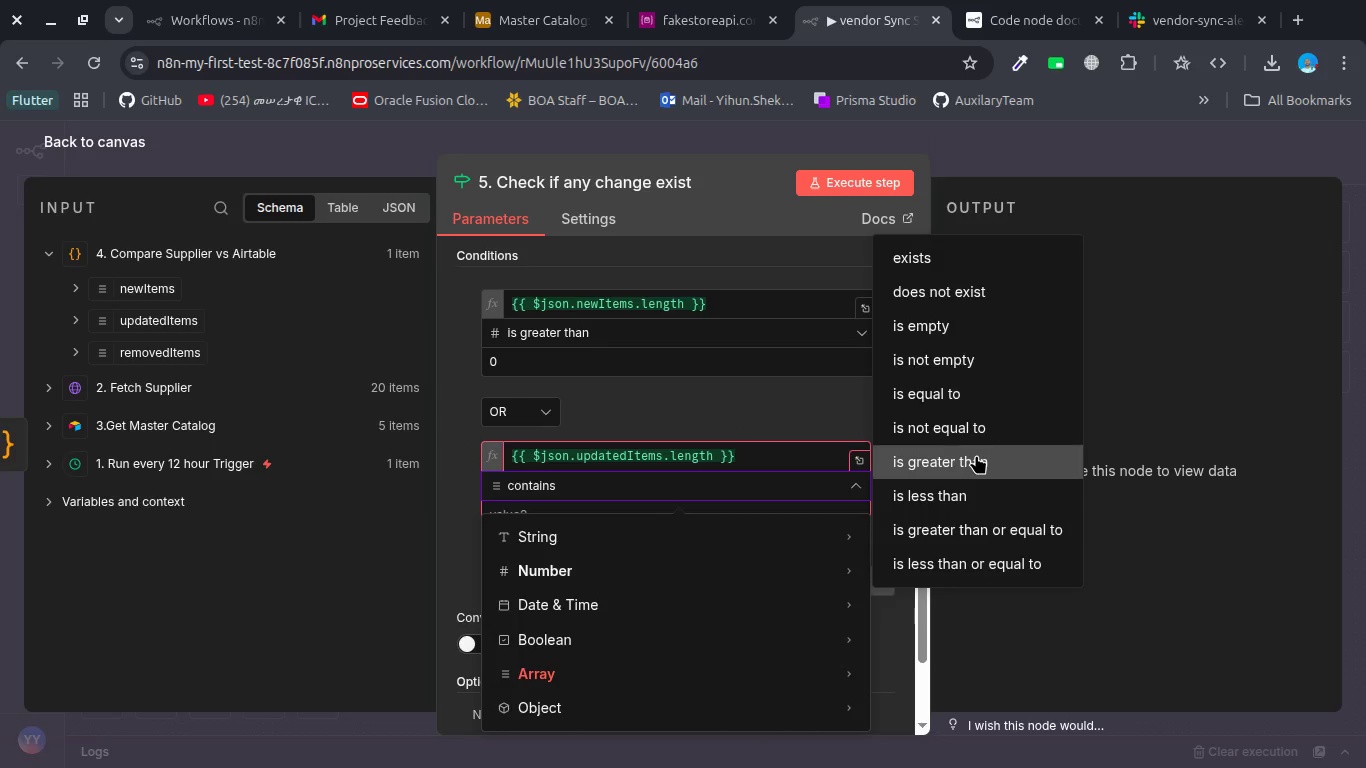 
left_click([975, 455])
 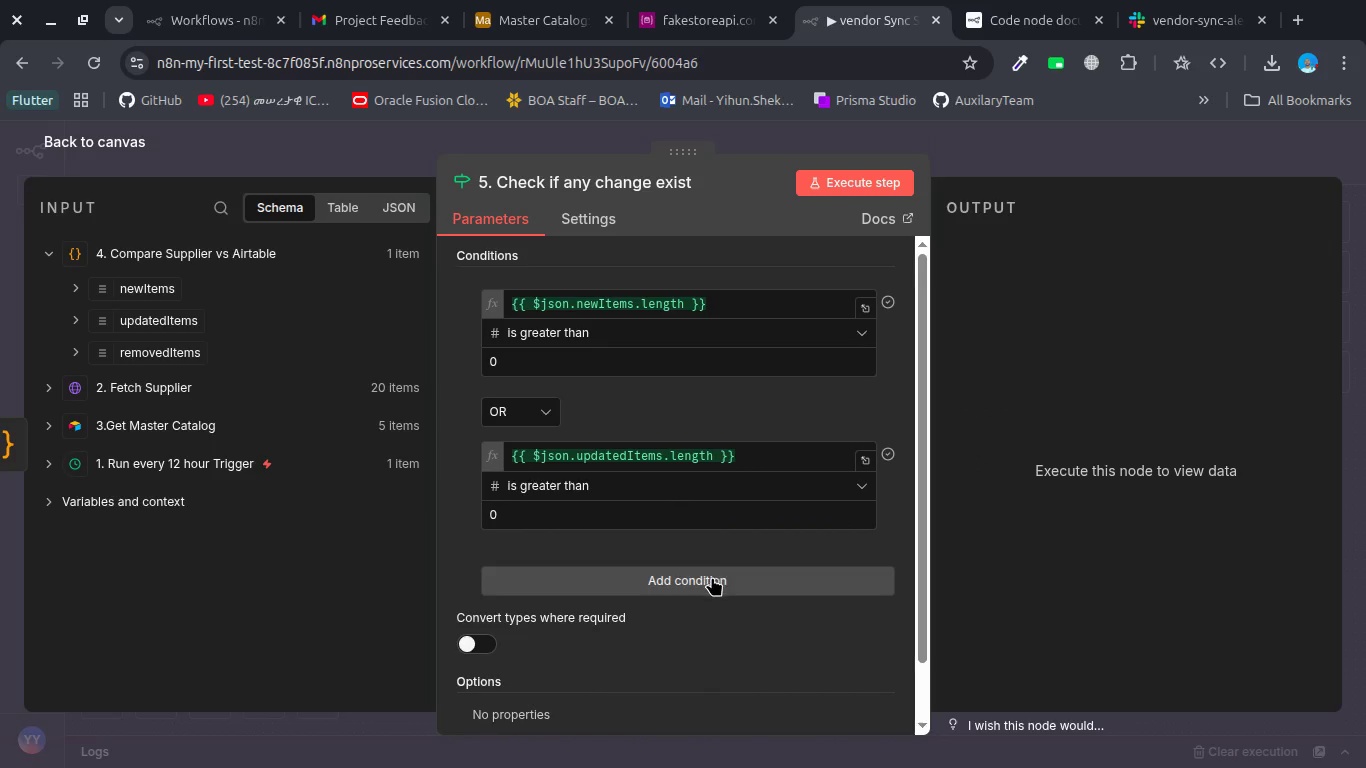 
left_click([712, 577])
 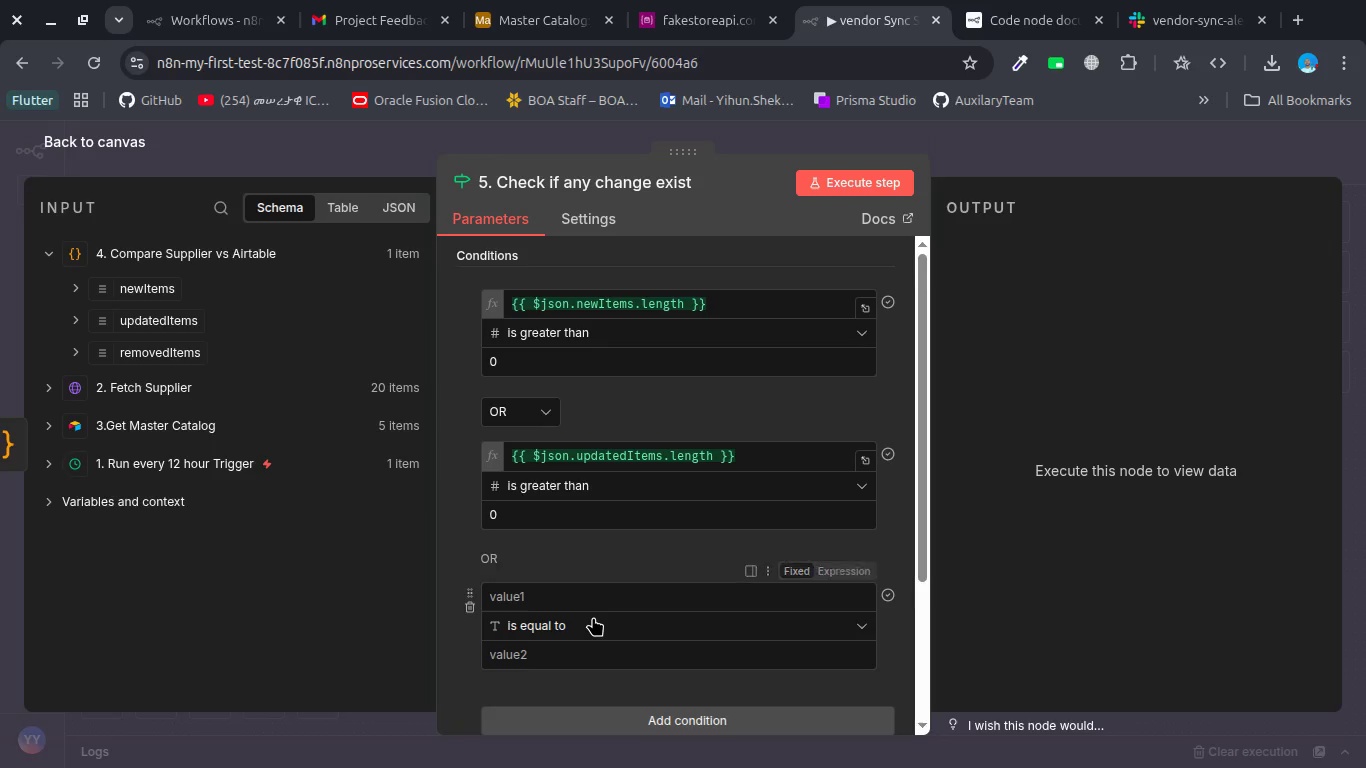 
scroll: coordinate [593, 617], scroll_direction: down, amount: 1.0
 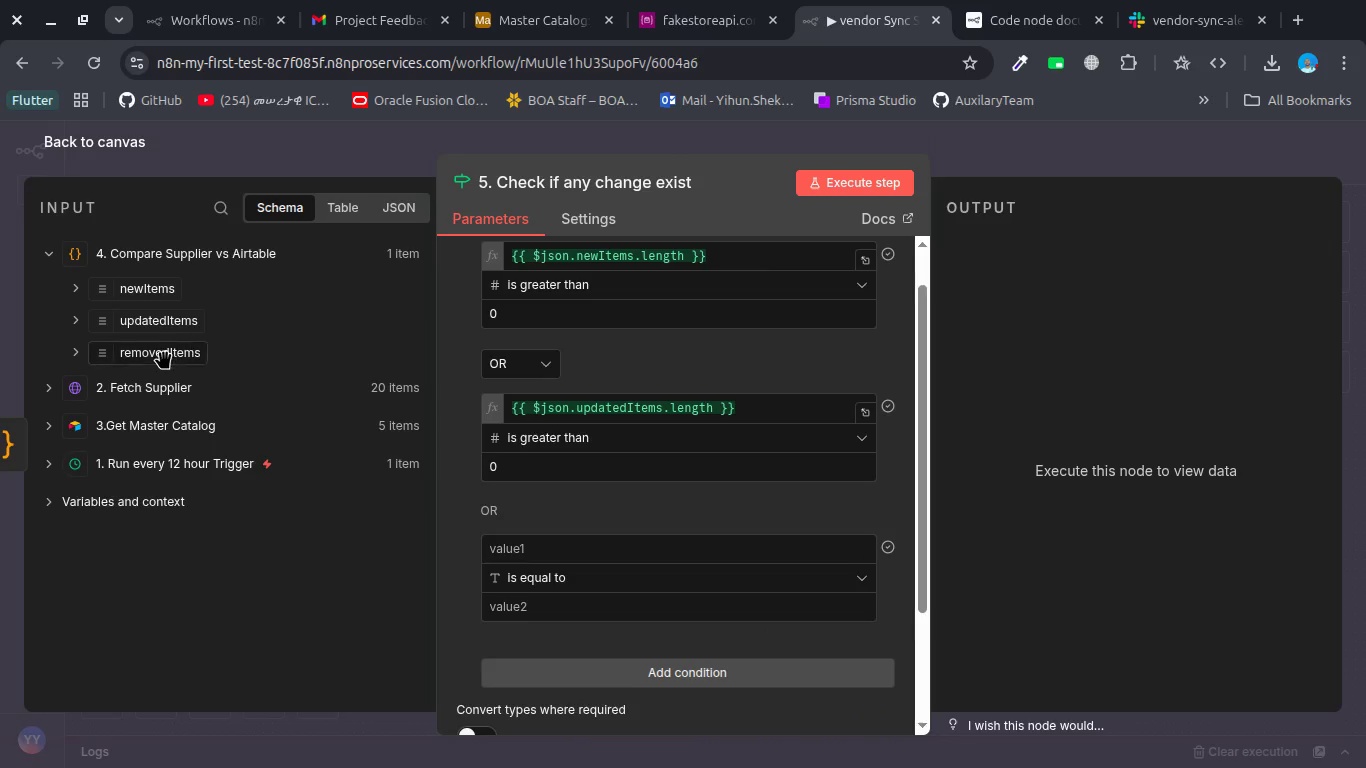 
left_click_drag(start_coordinate=[164, 353], to_coordinate=[531, 548])
 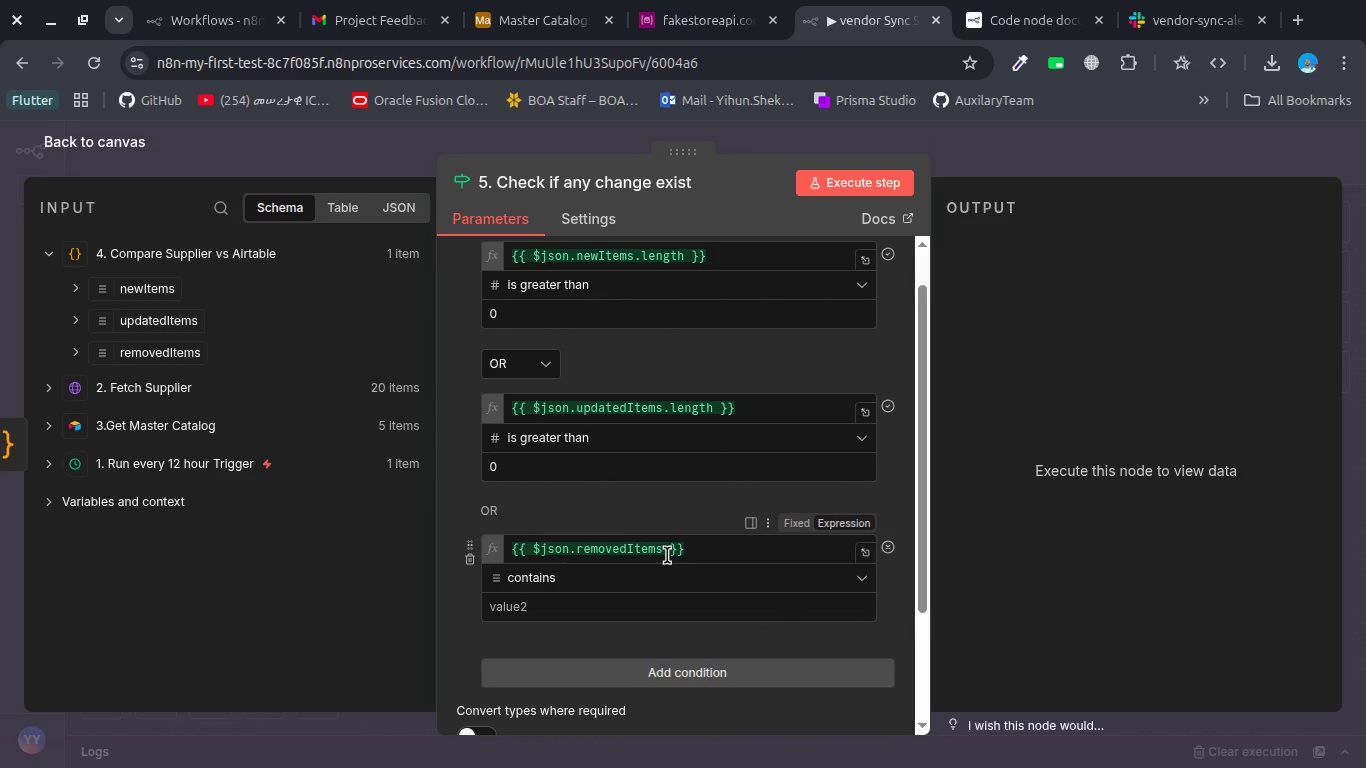 
left_click([660, 548])
 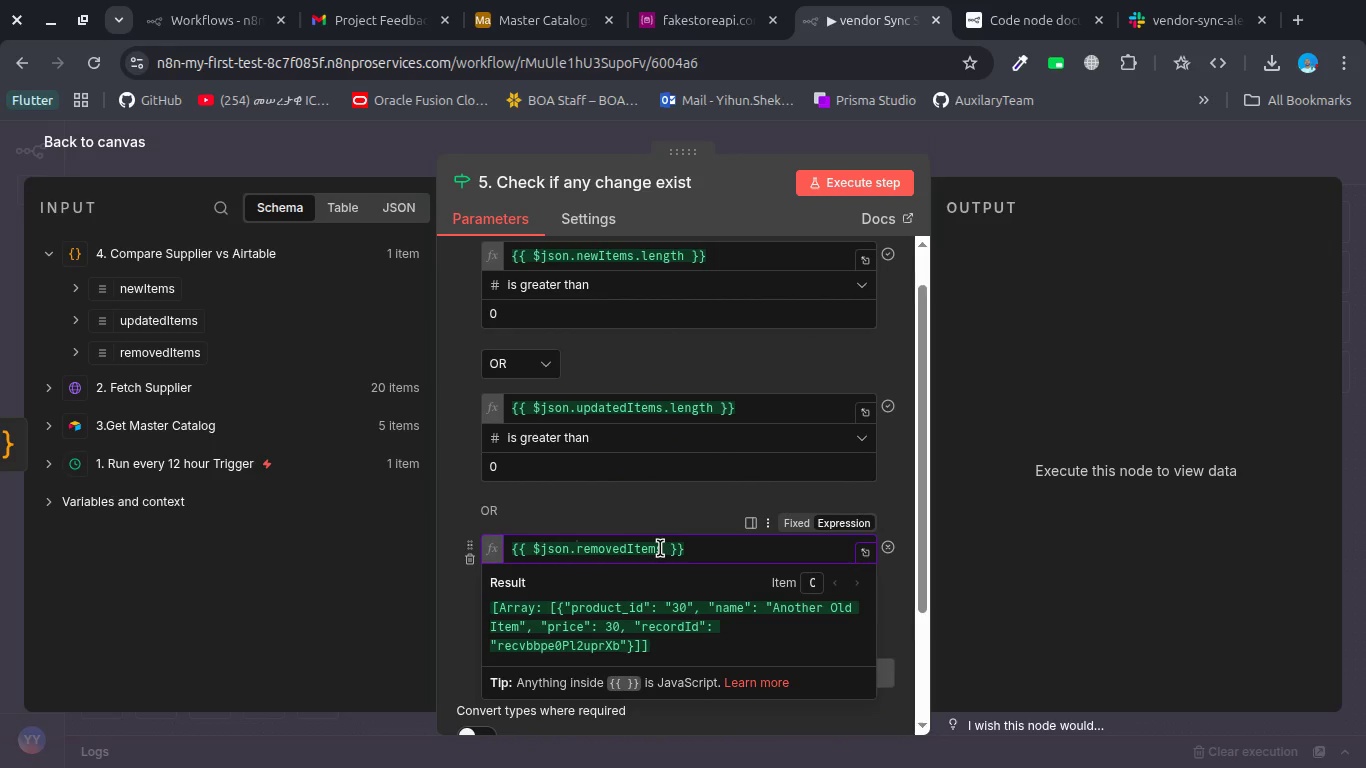 
key(Period)
 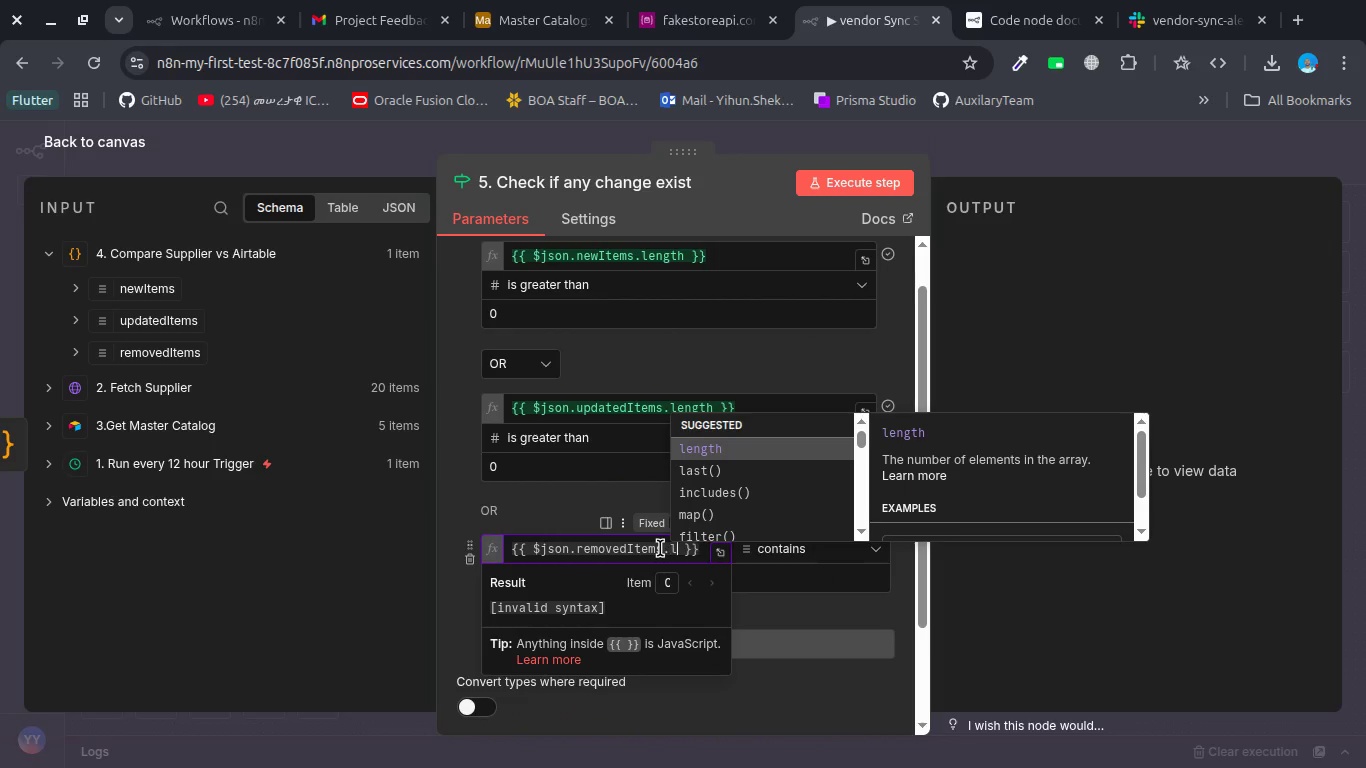 
key(L)
 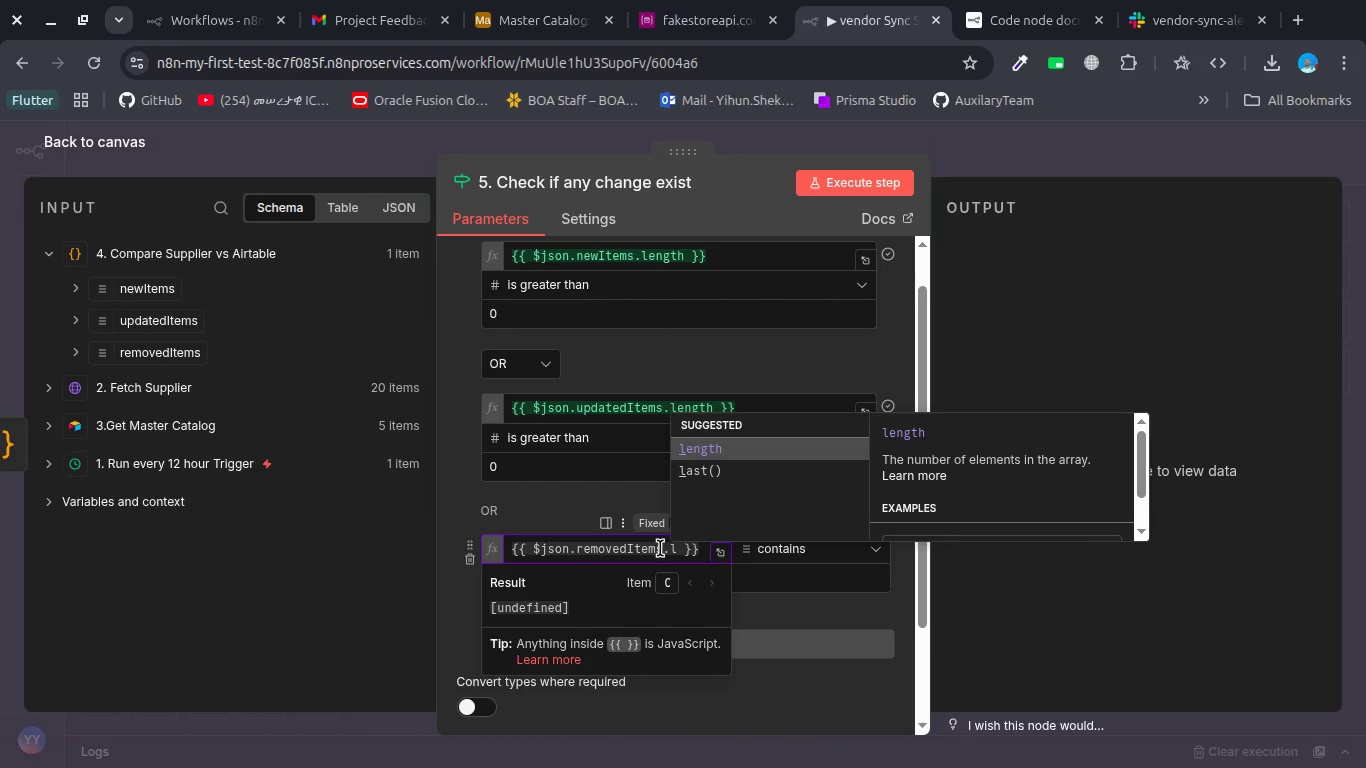 
key(Enter)
 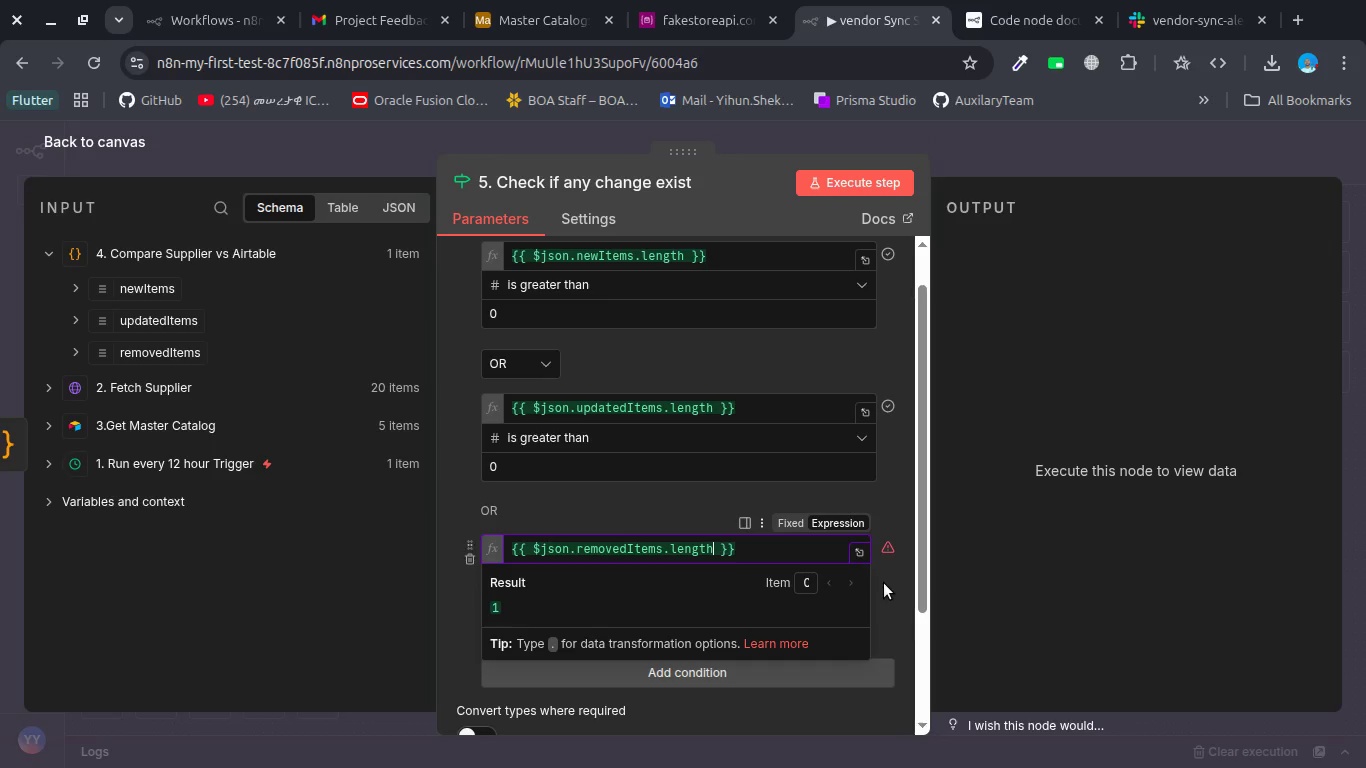 
left_click([883, 583])
 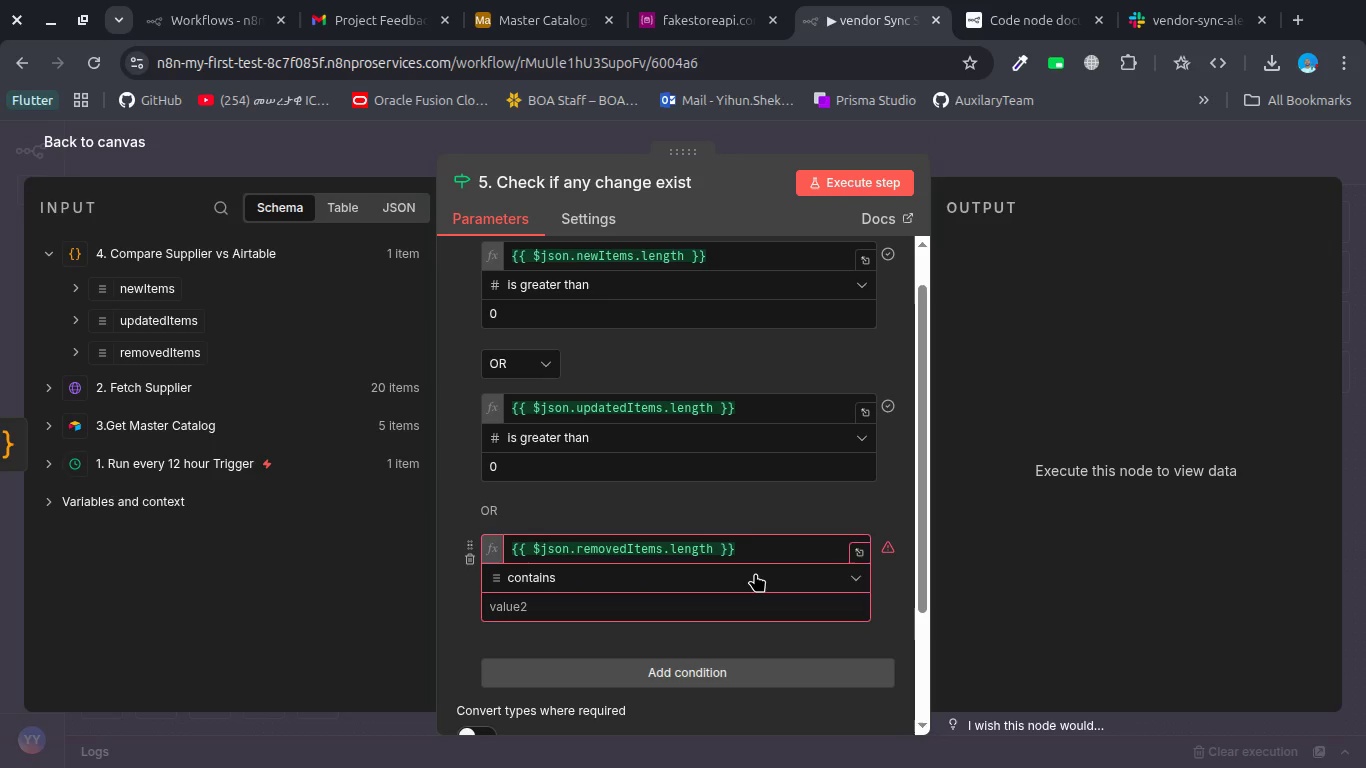 
left_click([755, 573])
 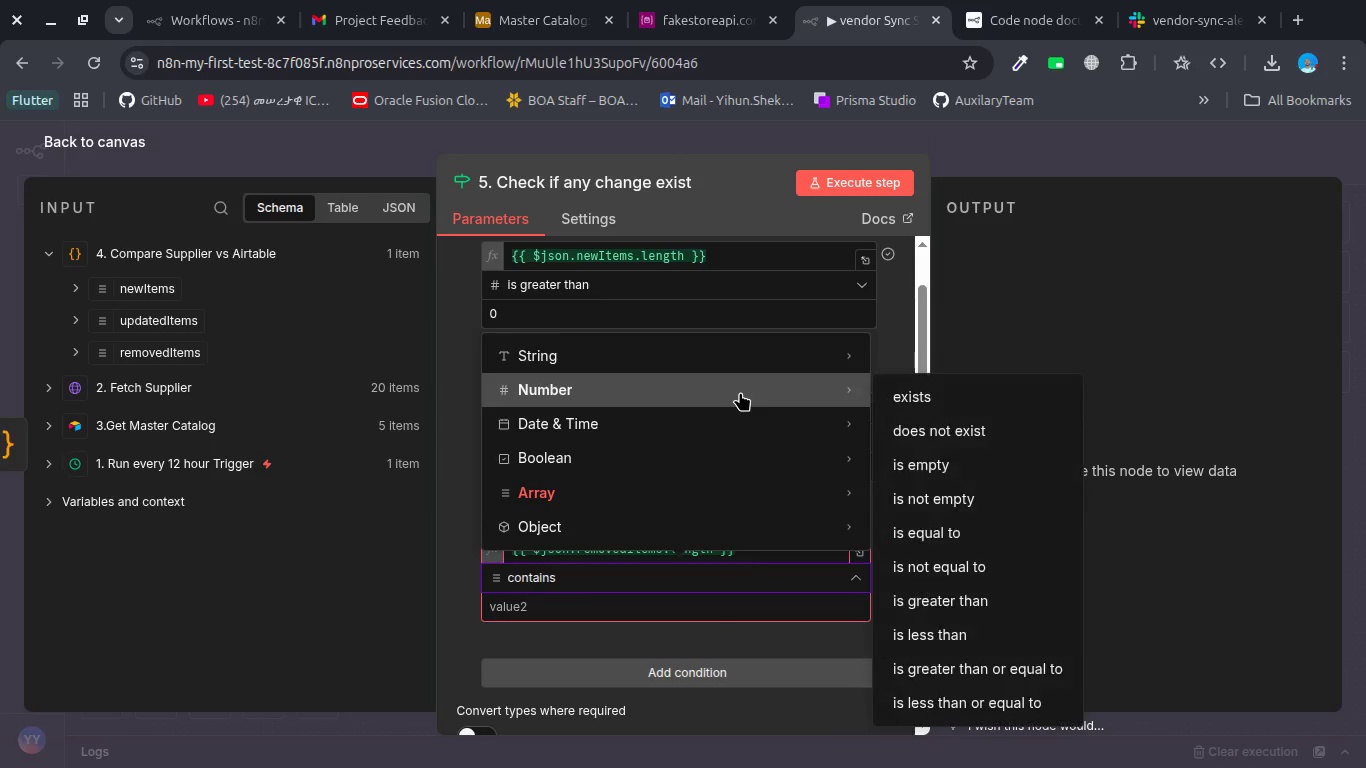 
wait(5.66)
 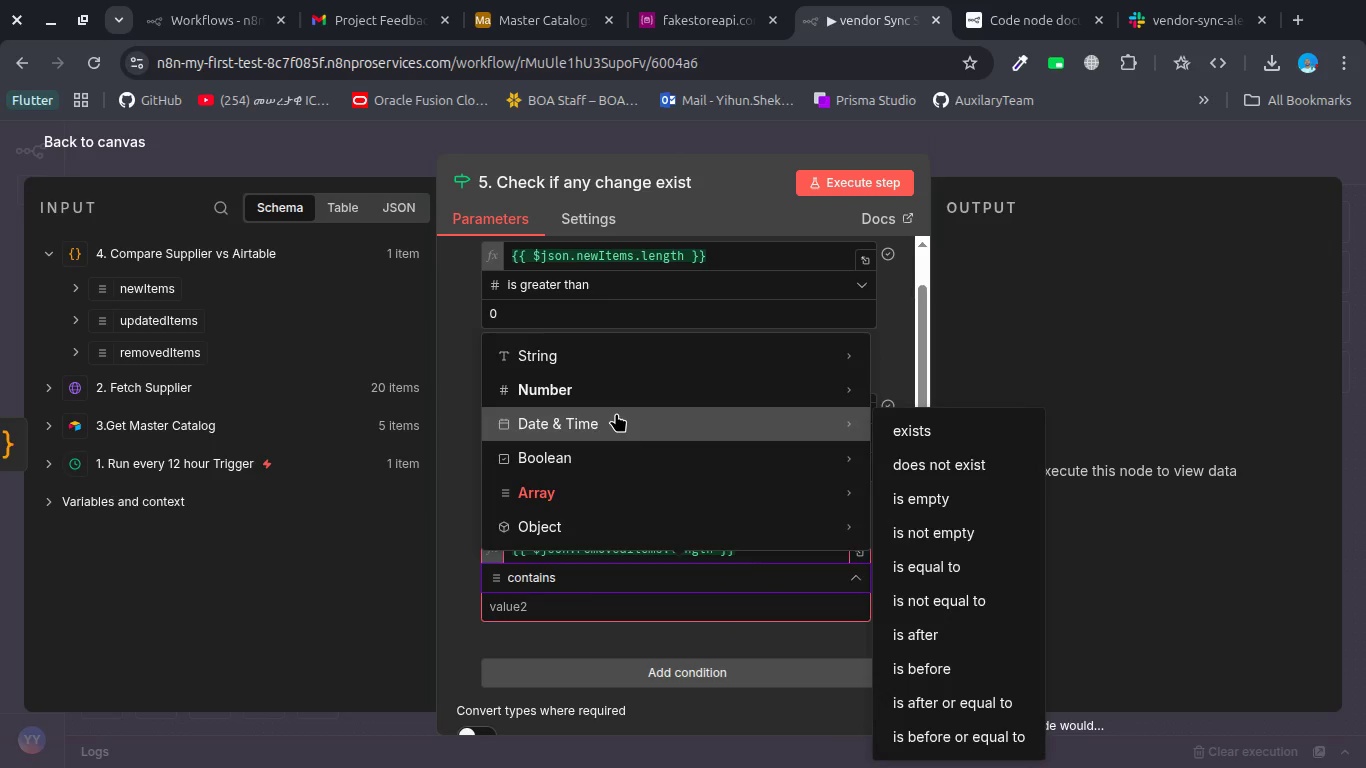 
left_click([925, 605])
 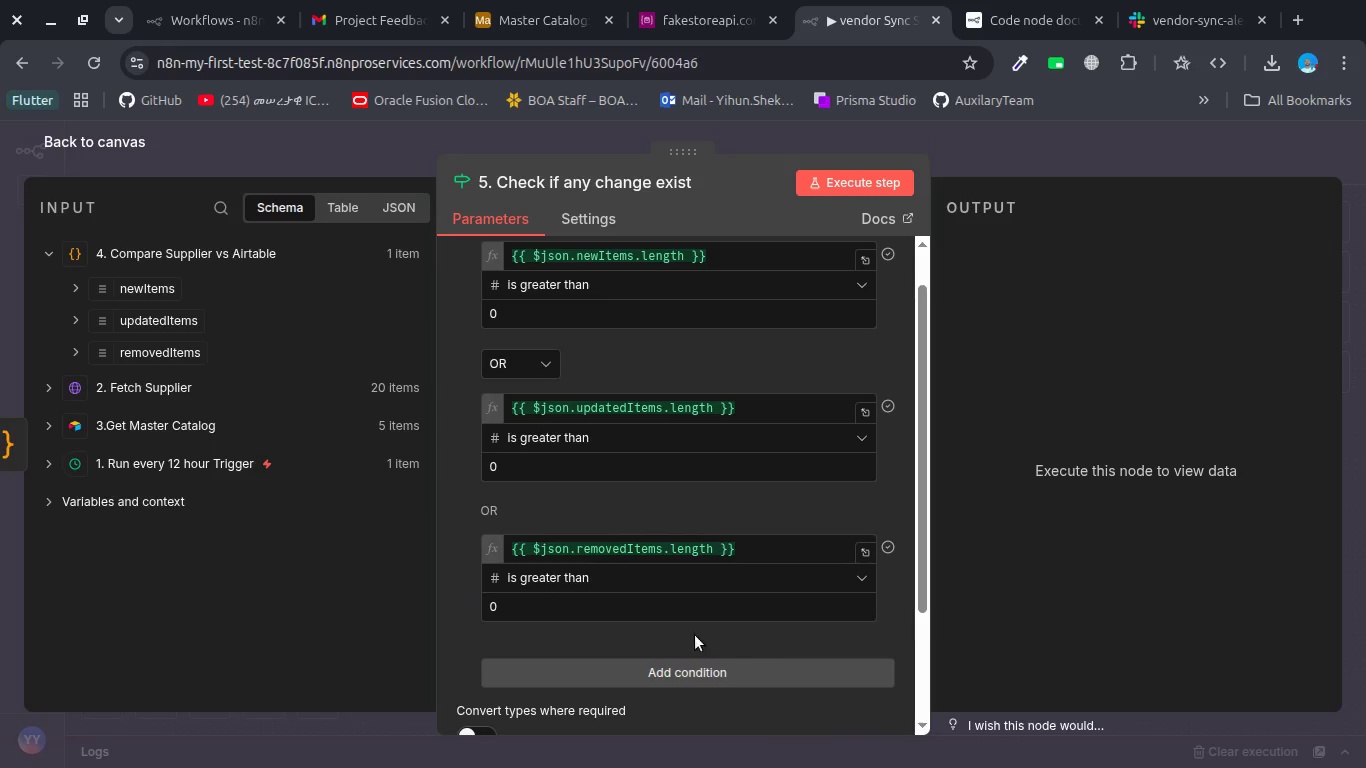 
left_click([694, 635])
 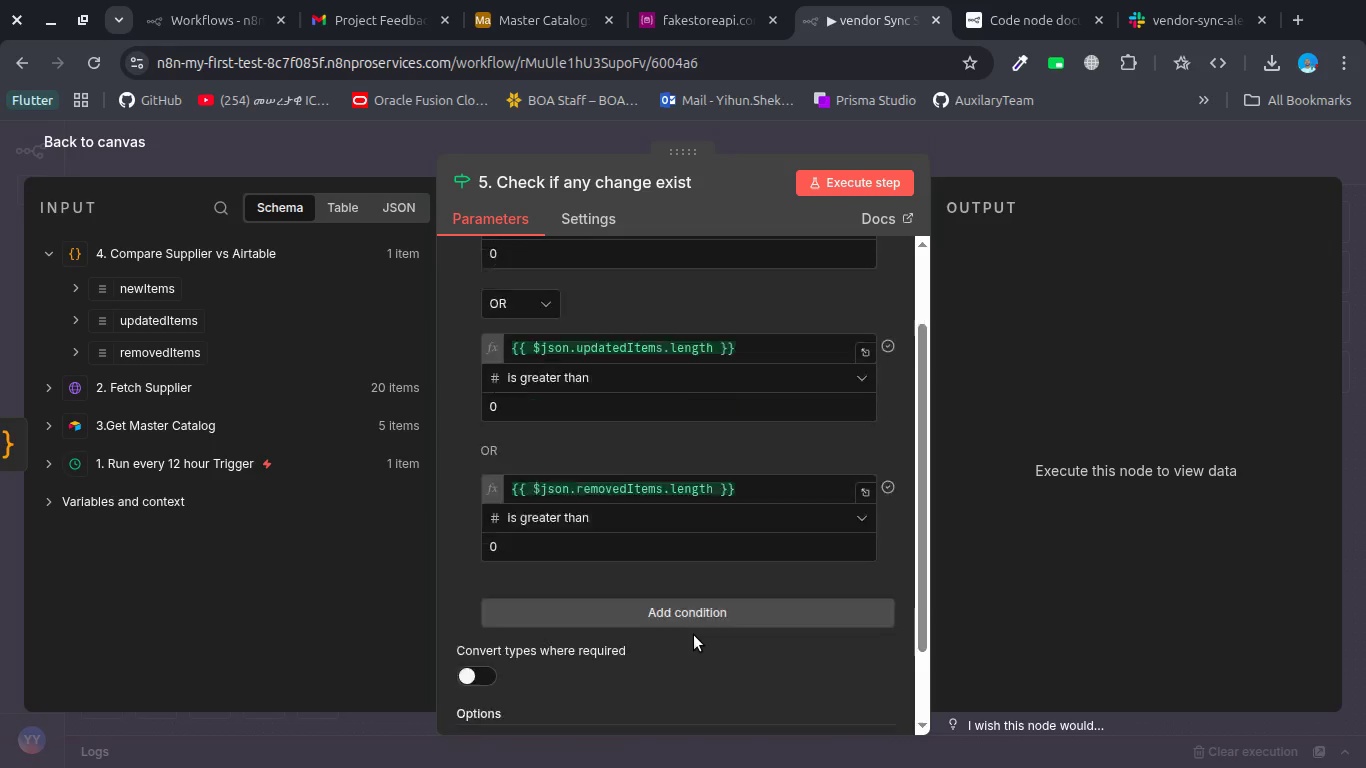 
scroll: coordinate [694, 635], scroll_direction: down, amount: 1.0
 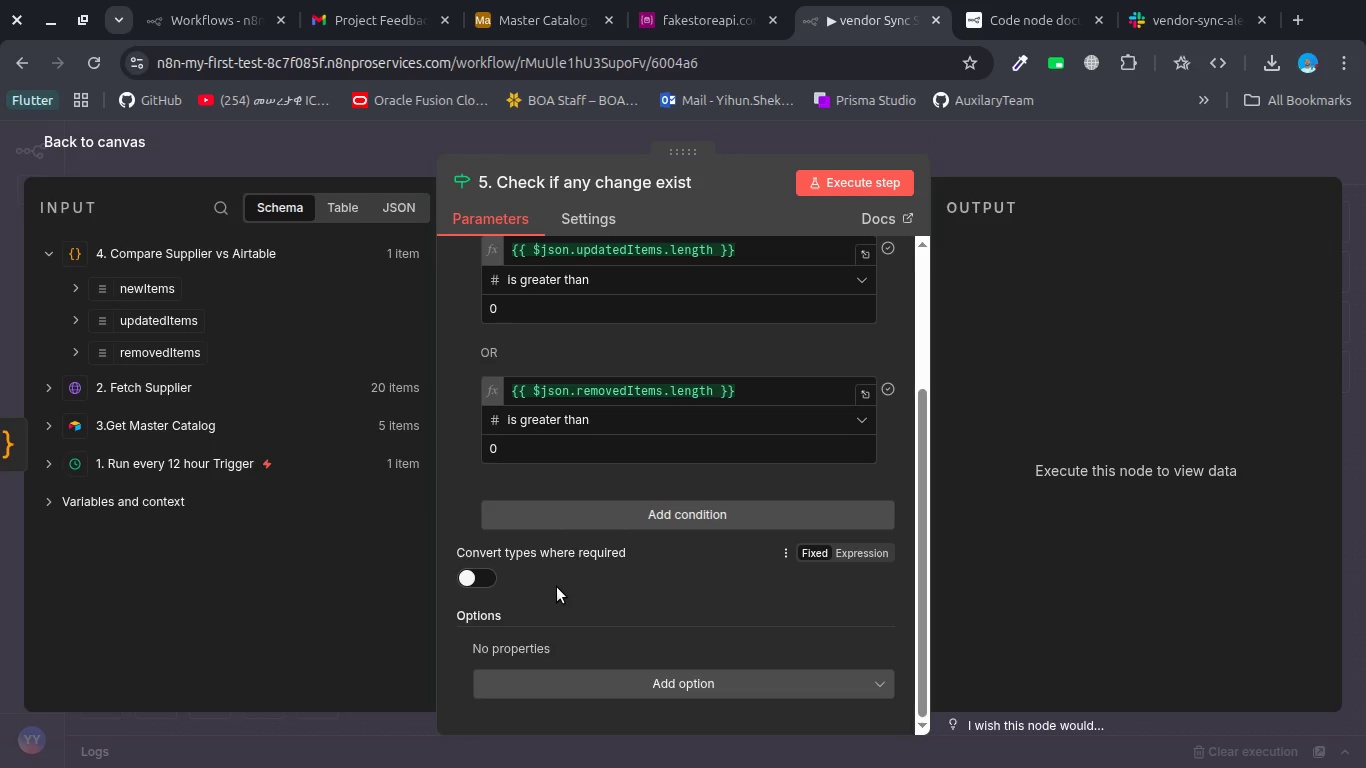 
wait(50.21)
 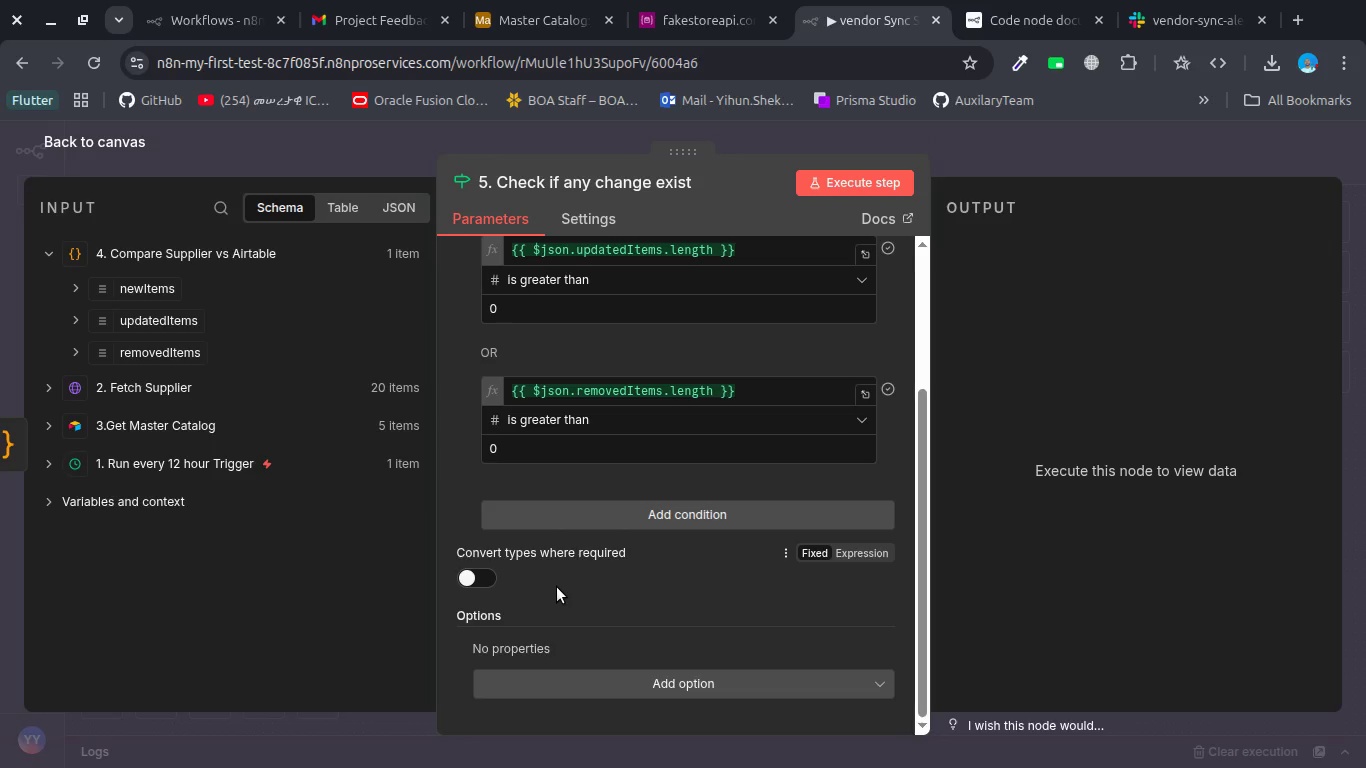 
left_click([845, 186])
 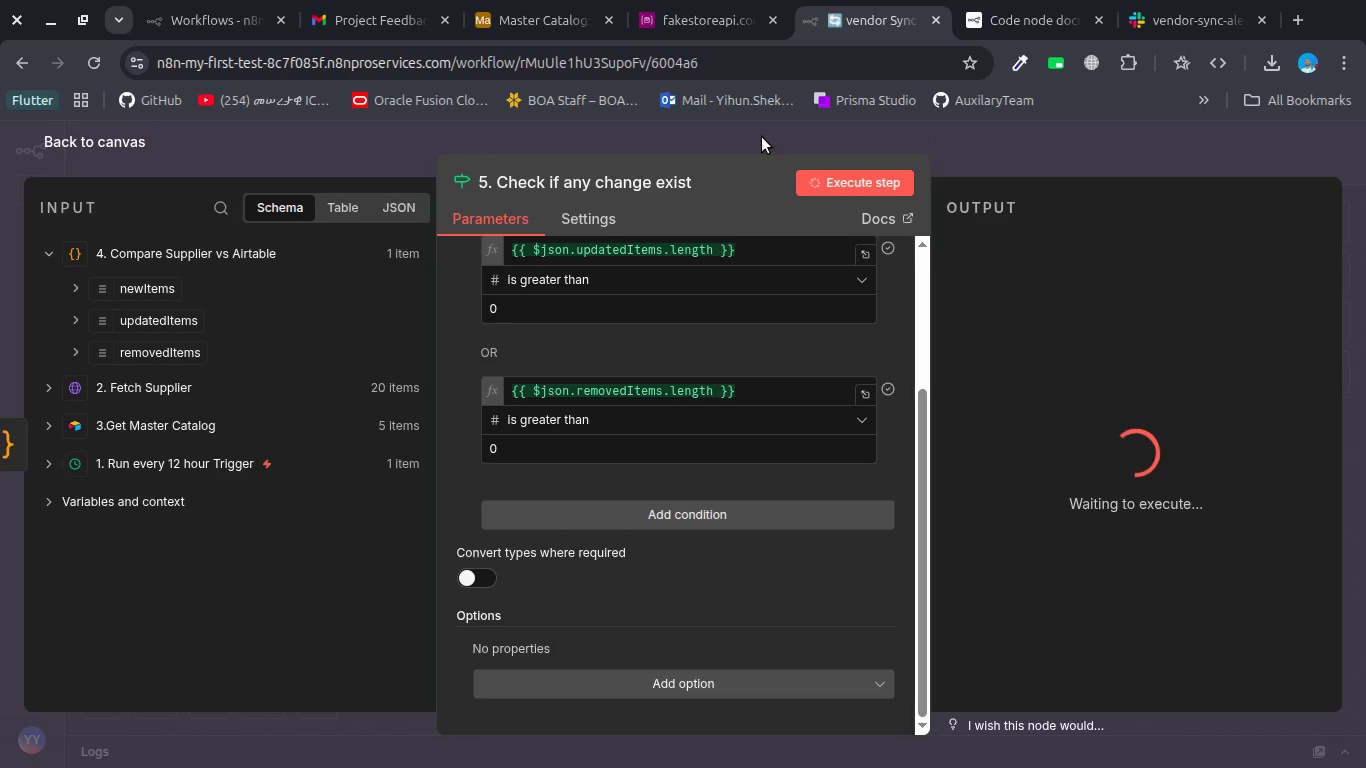 
wait(28.16)
 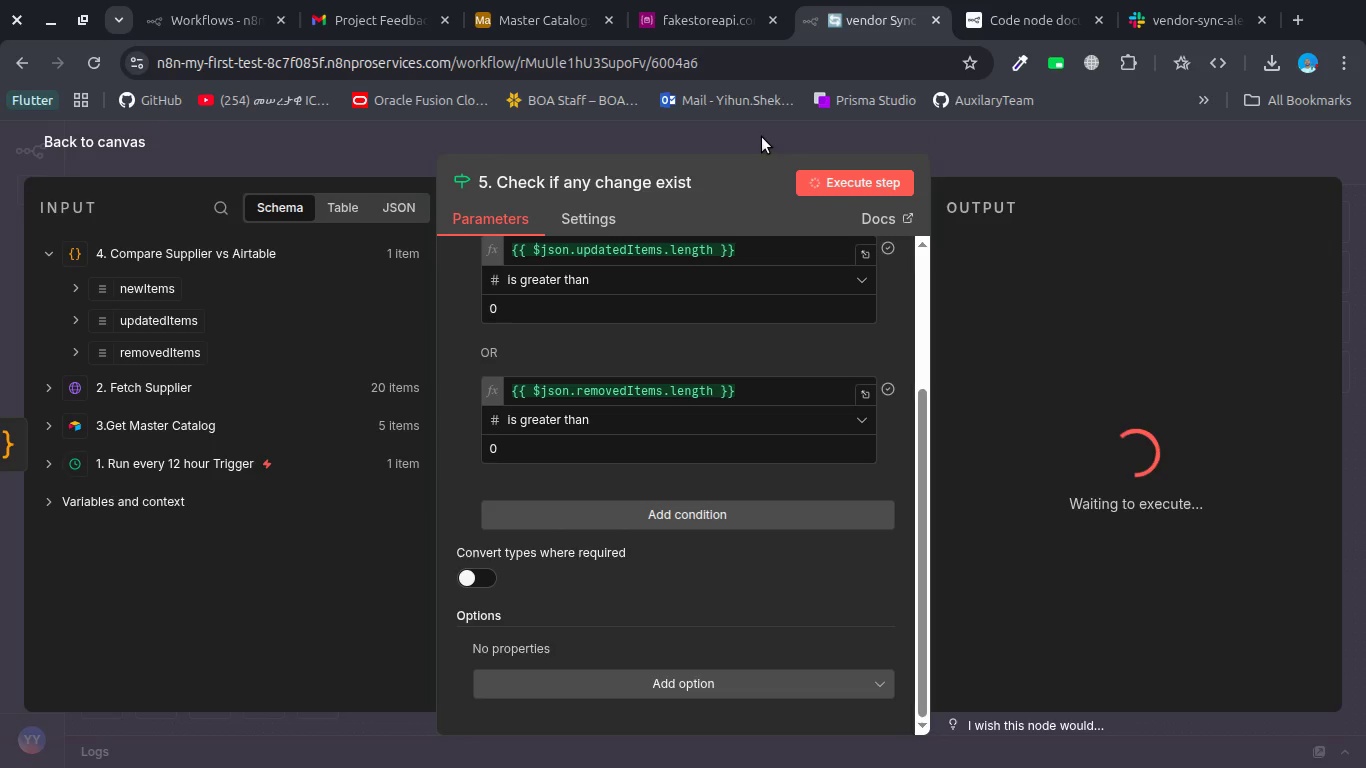 
left_click([638, 734])
 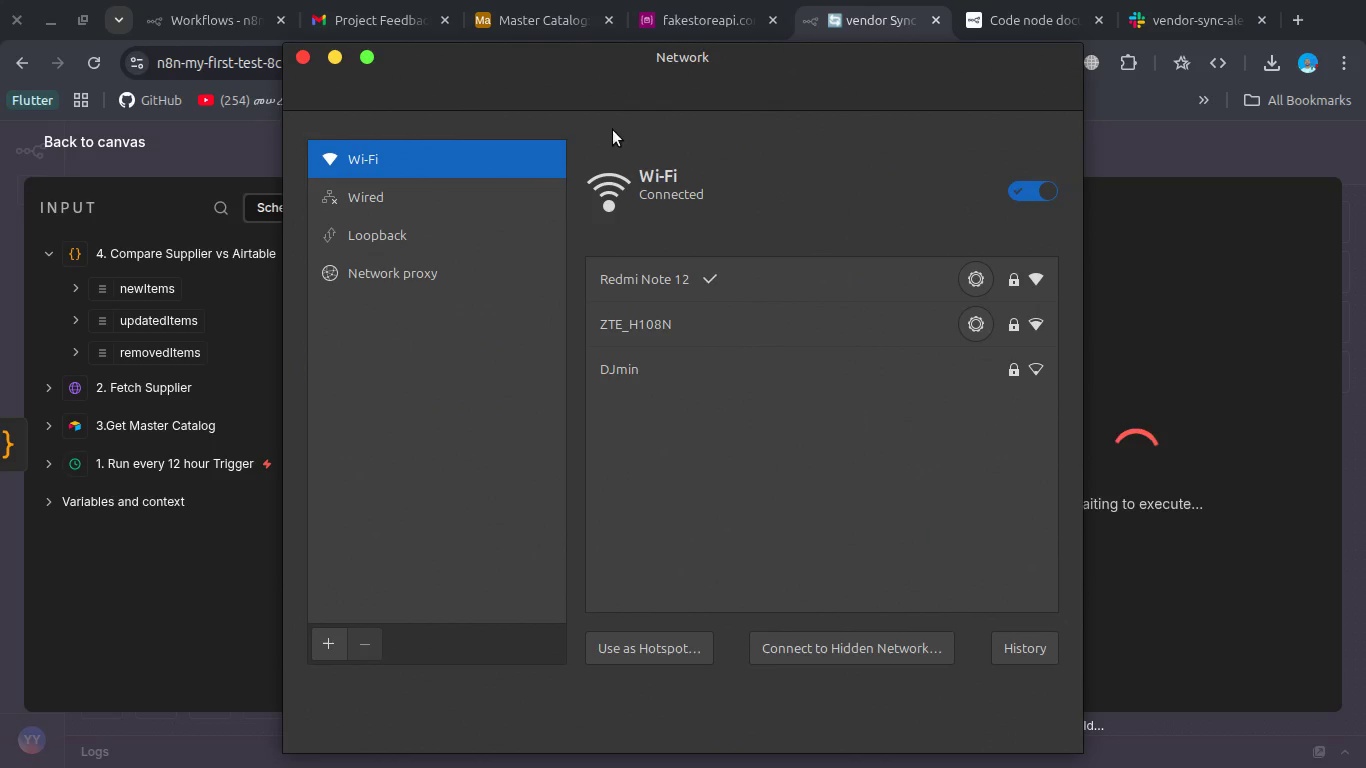 
wait(5.81)
 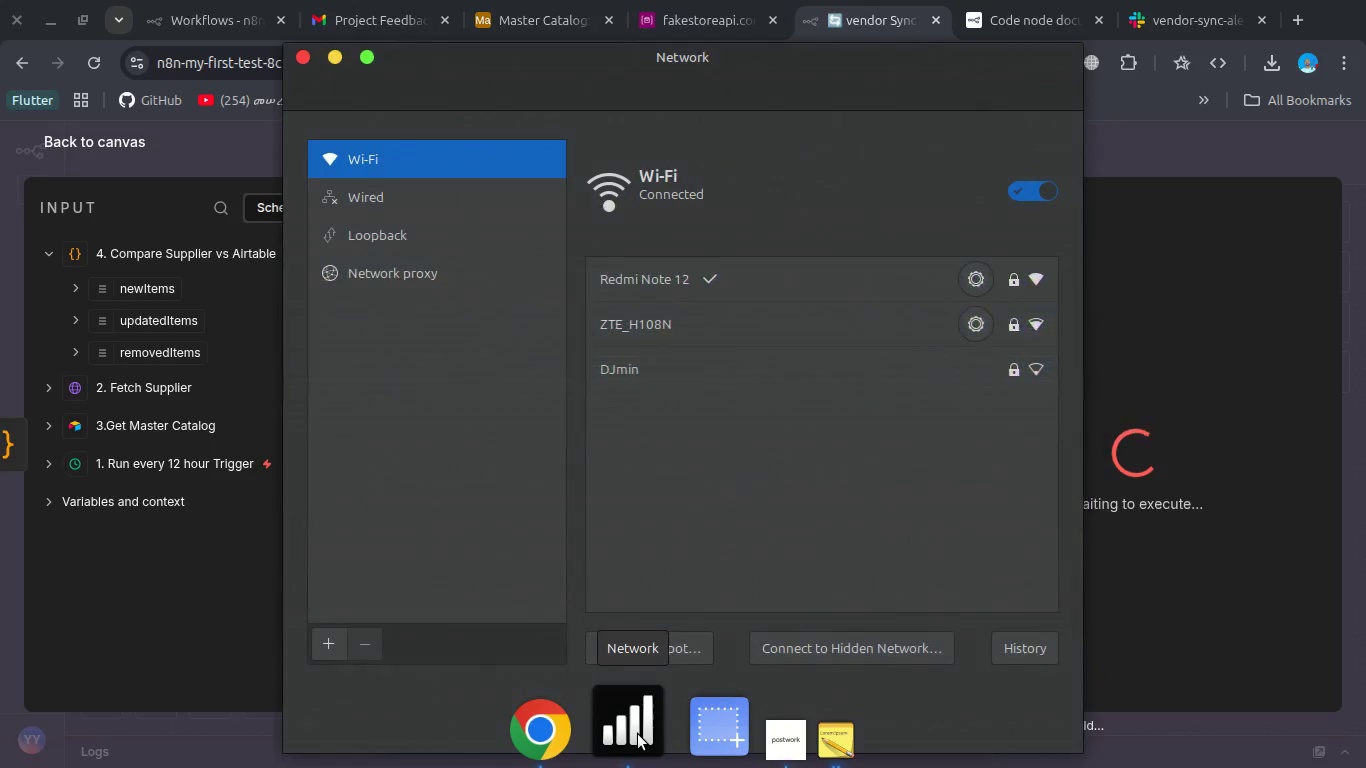 
left_click([300, 56])
 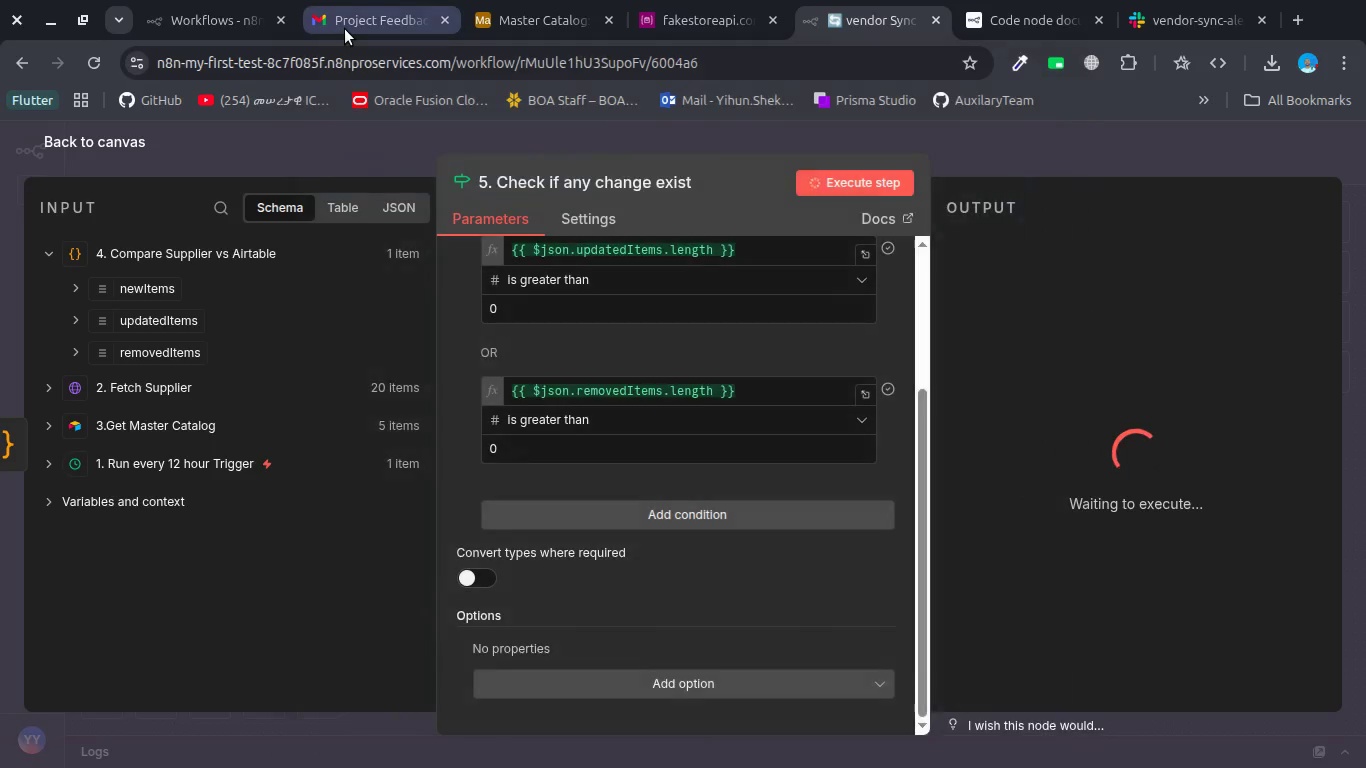 
left_click([345, 29])
 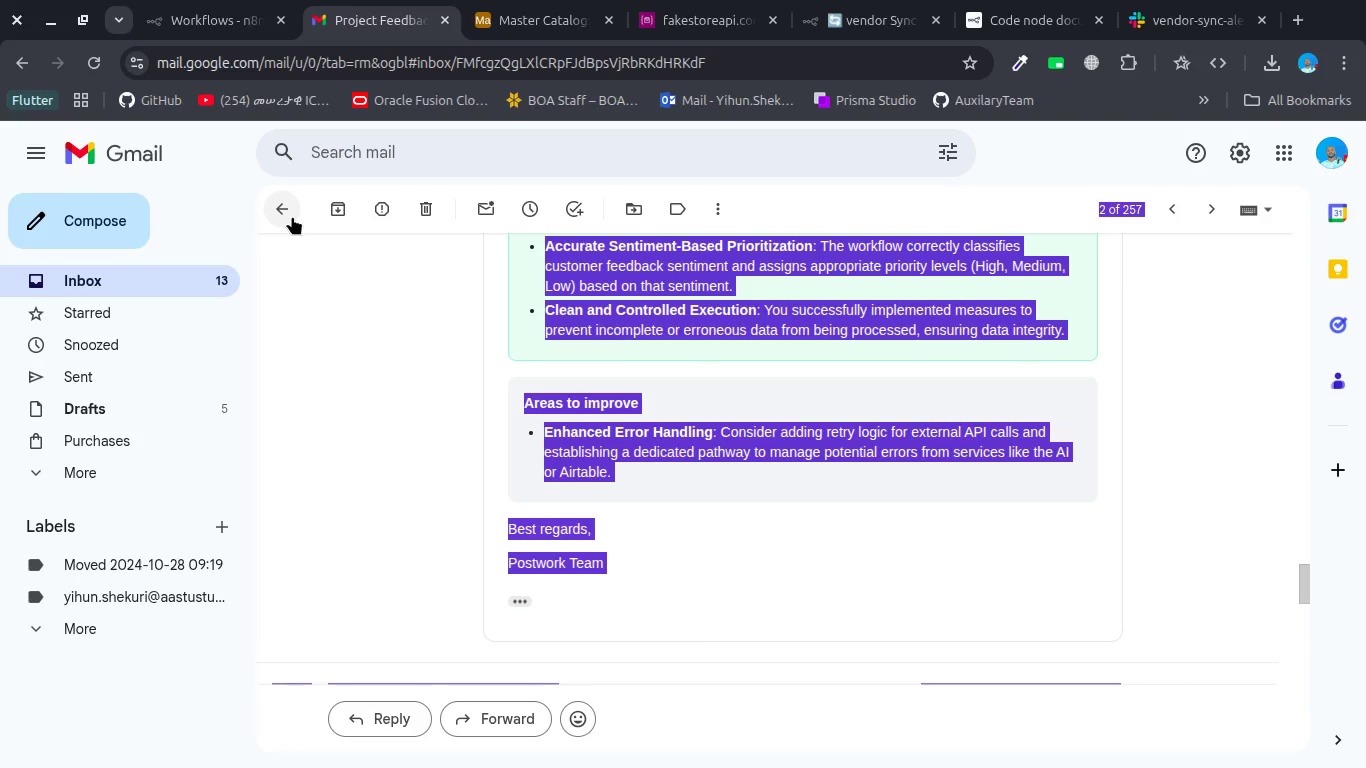 
left_click([292, 217])
 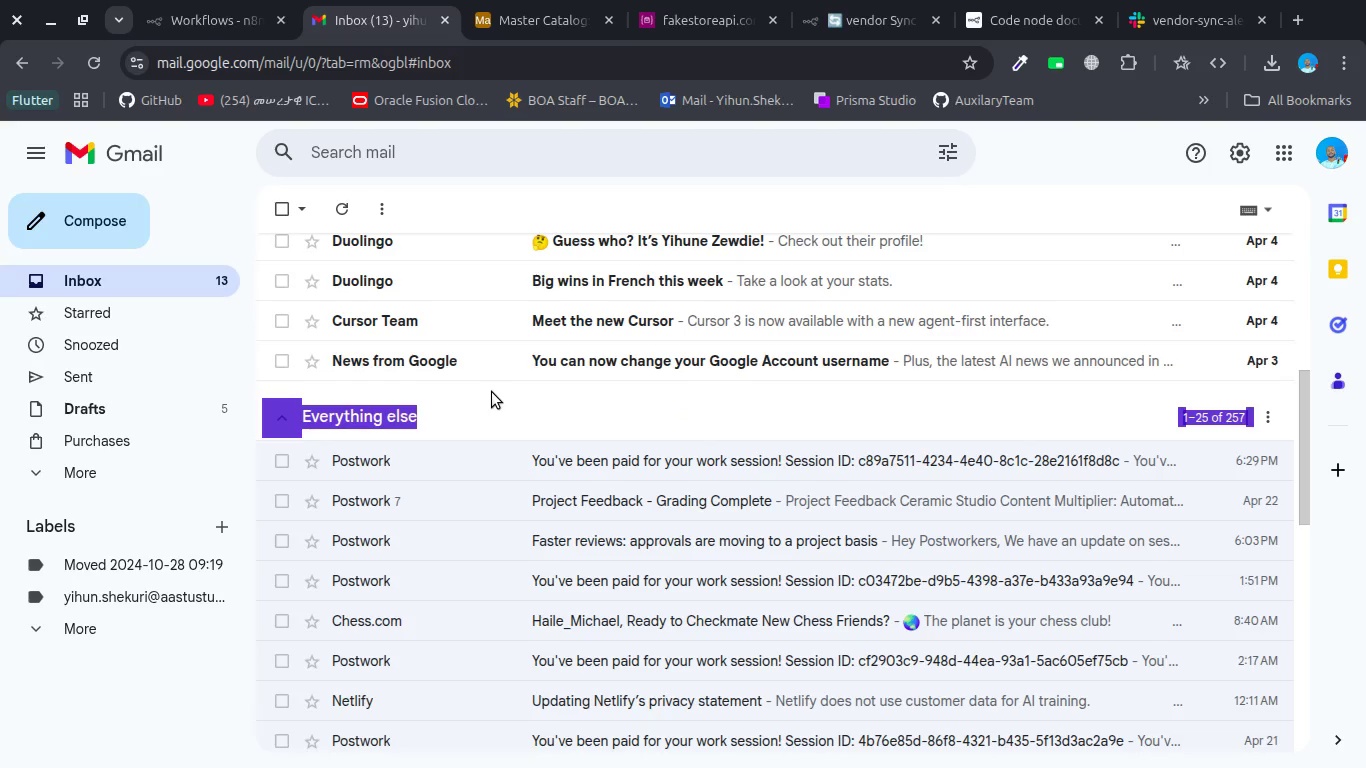 
scroll: coordinate [492, 392], scroll_direction: up, amount: 8.0
 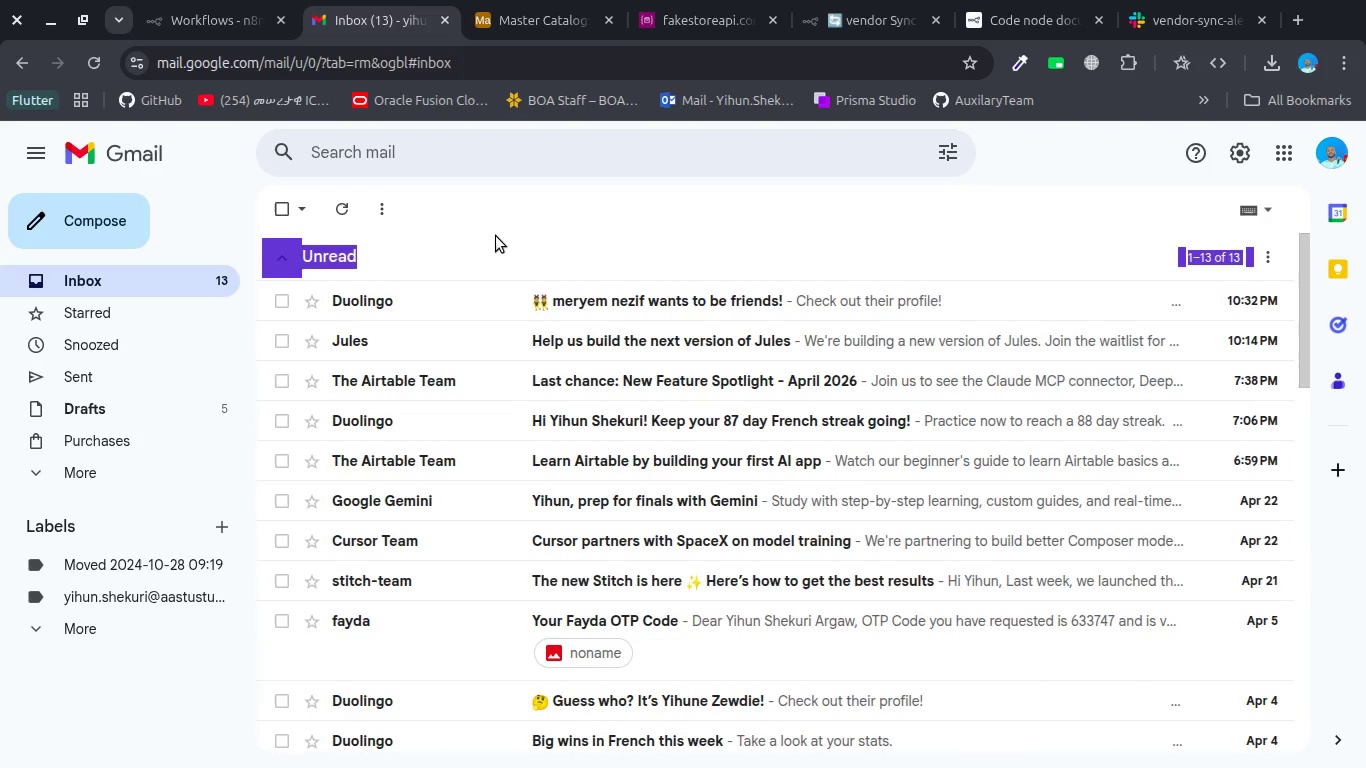 
left_click([496, 236])
 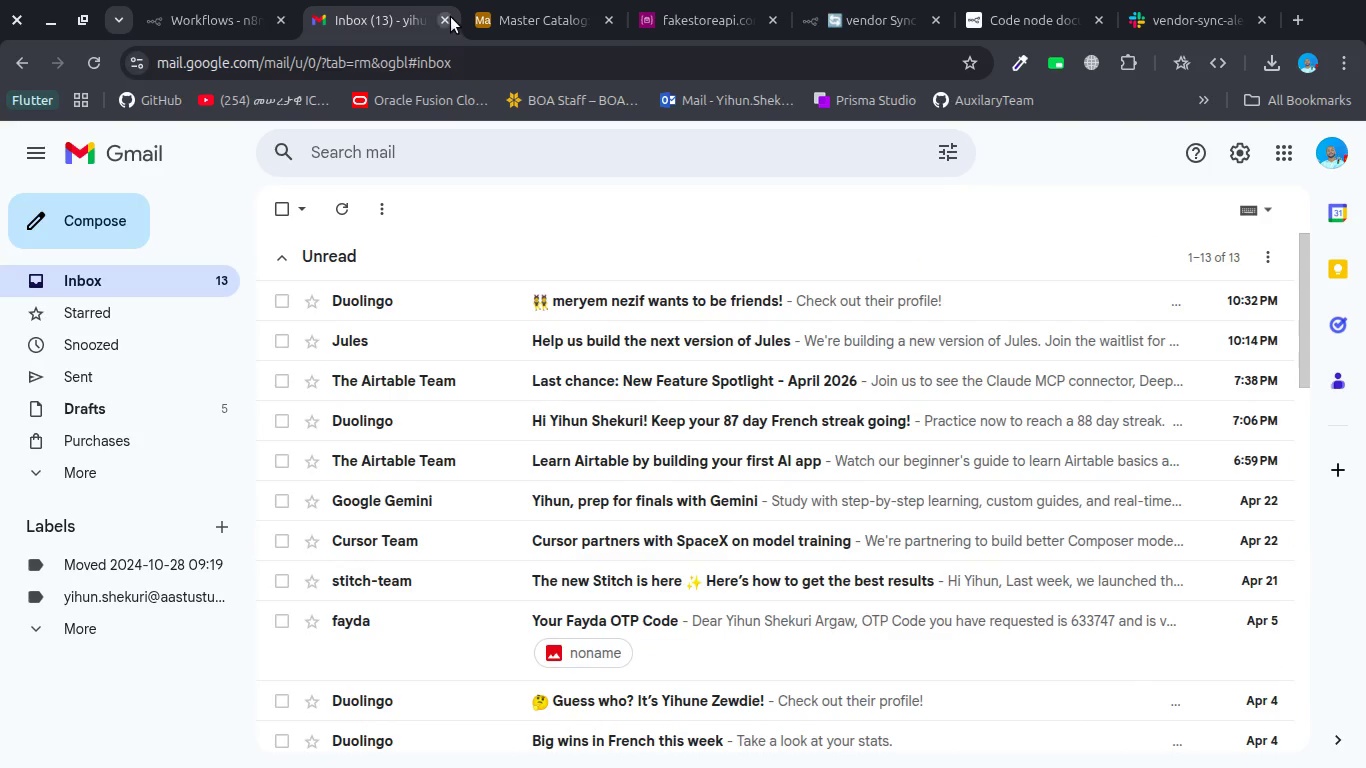 
left_click([451, 17])
 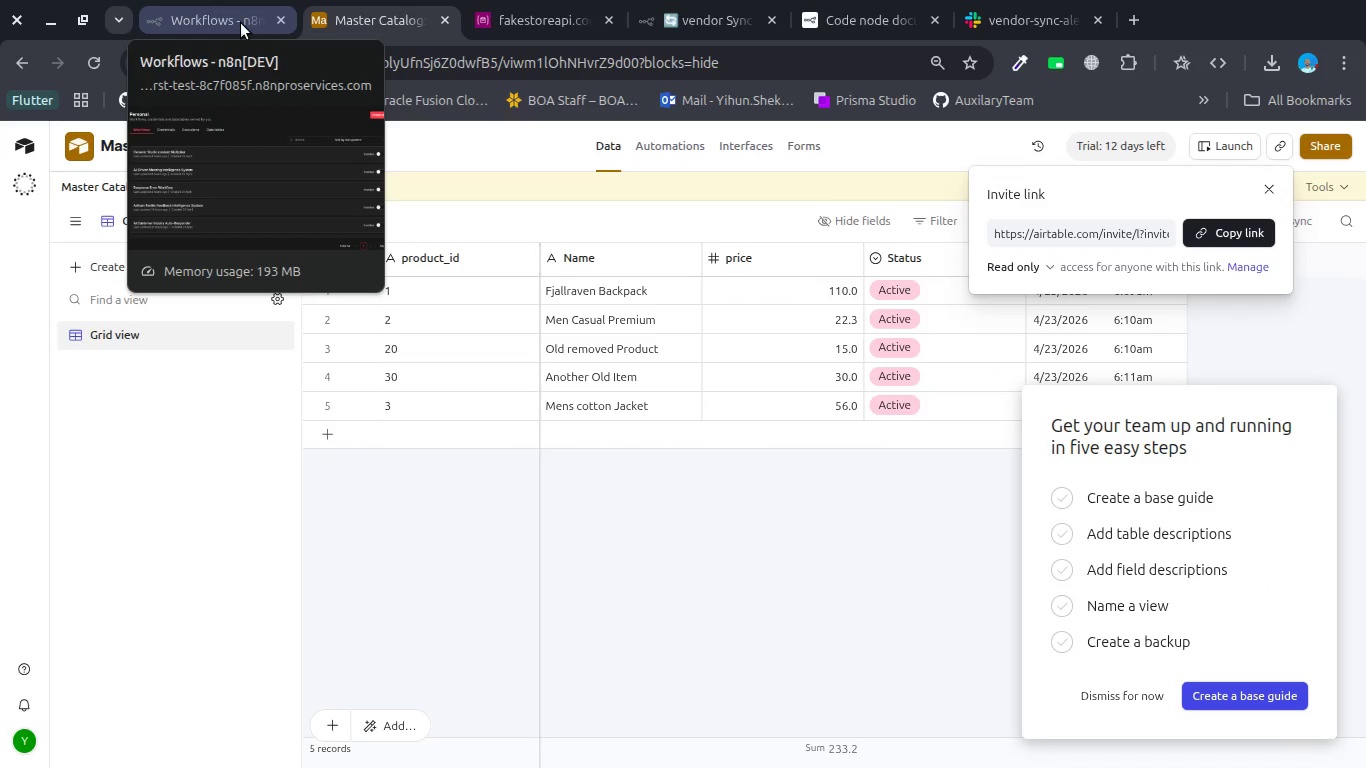 
left_click([241, 23])
 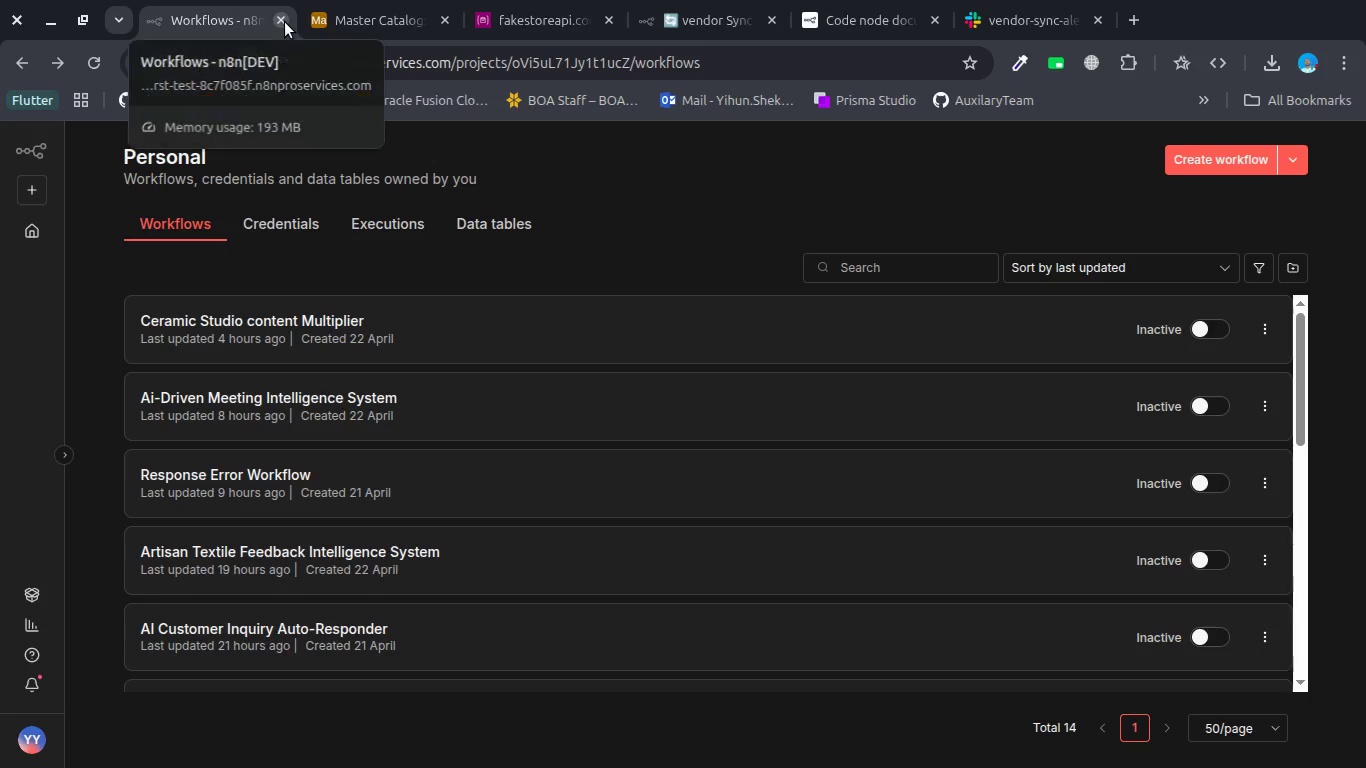 
left_click([285, 22])
 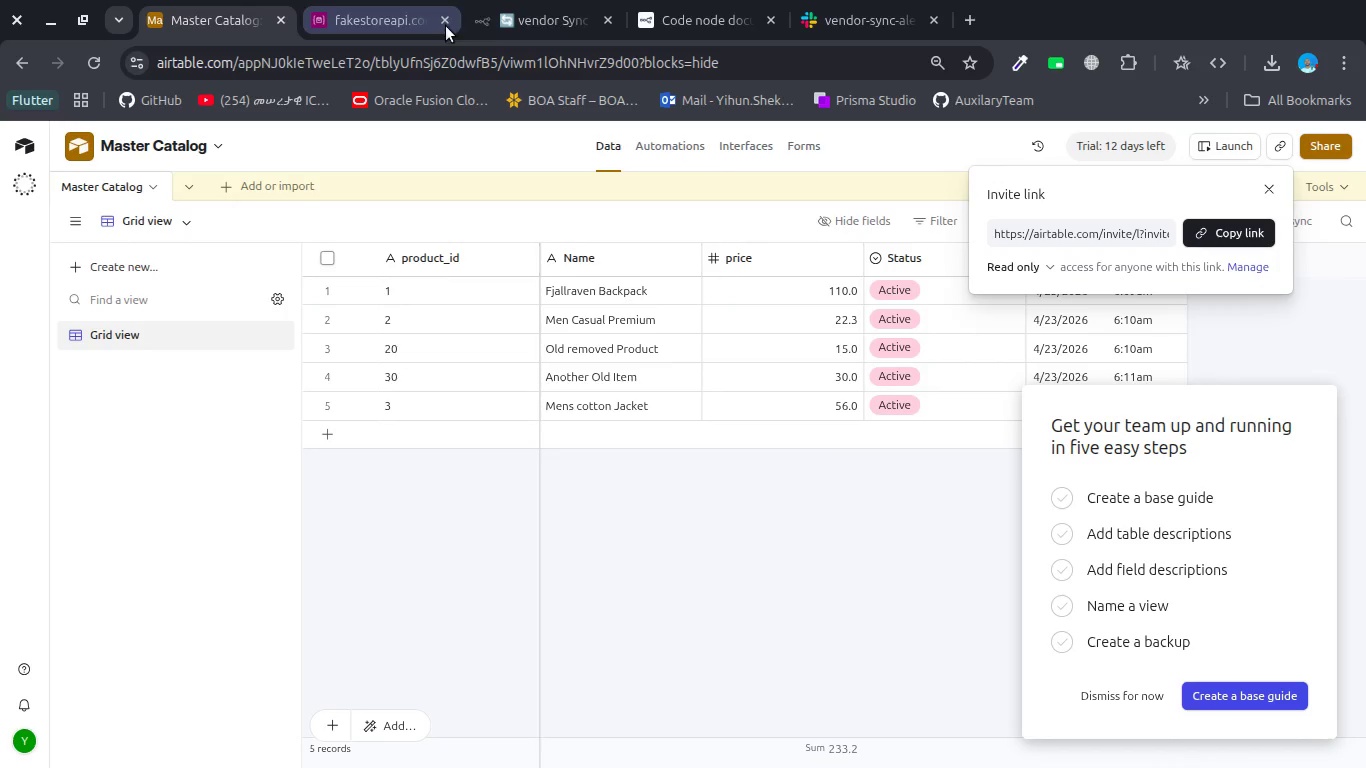 
left_click([525, 12])
 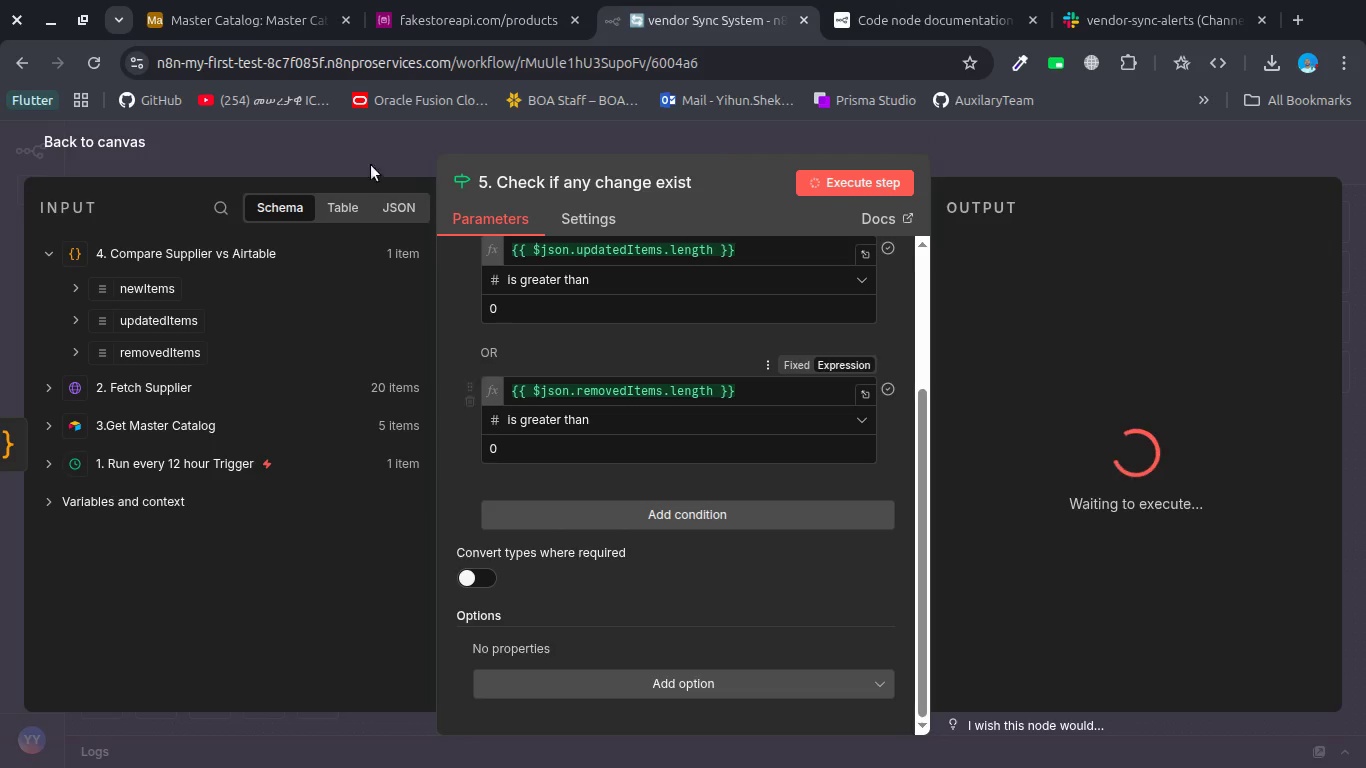 
left_click([344, 138])
 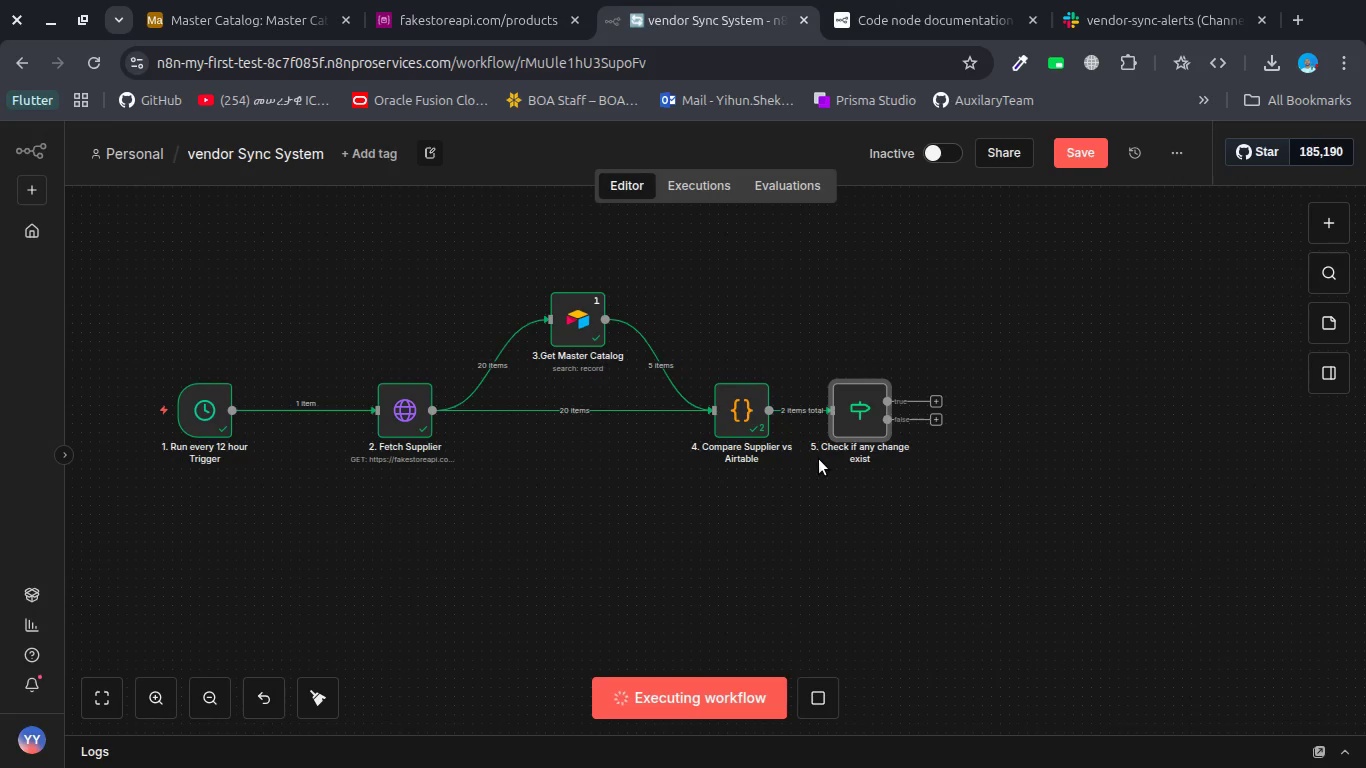 
wait(8.81)
 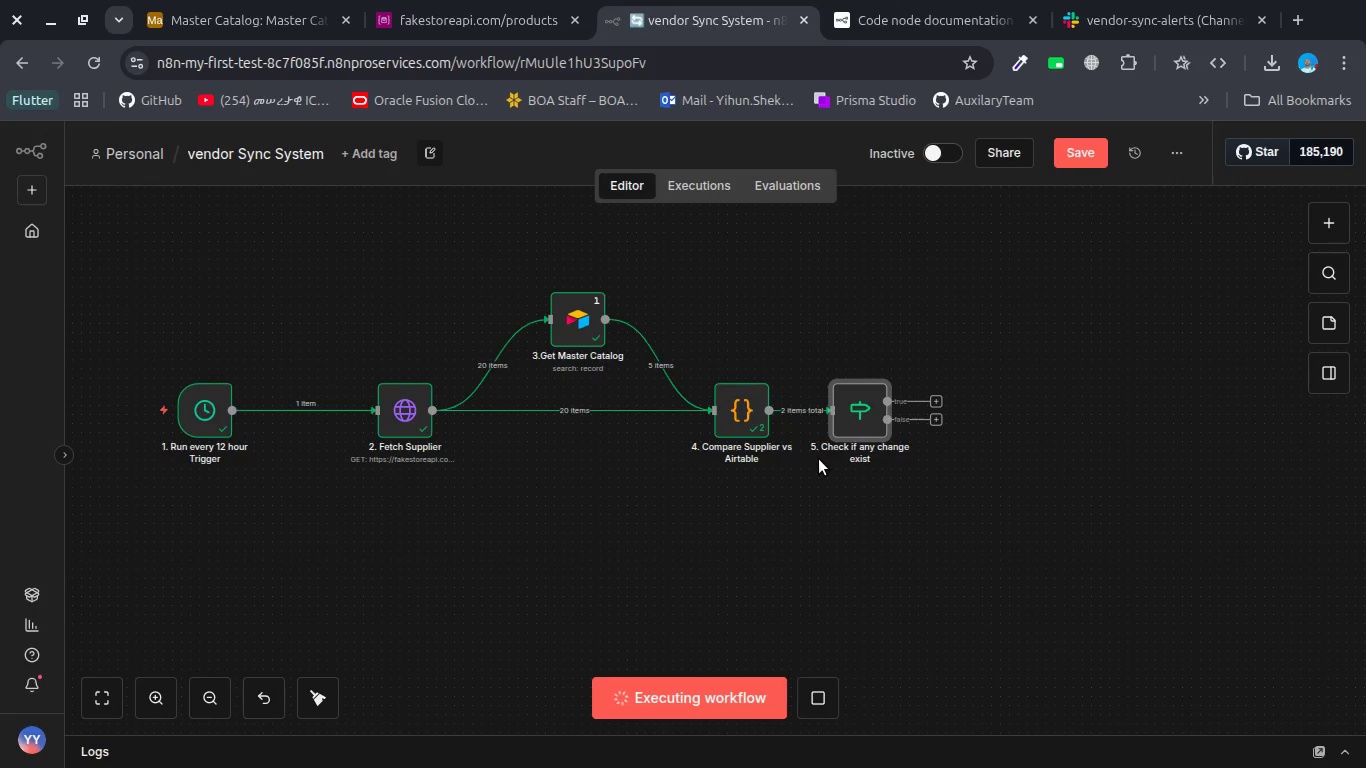 
double_click([856, 410])
 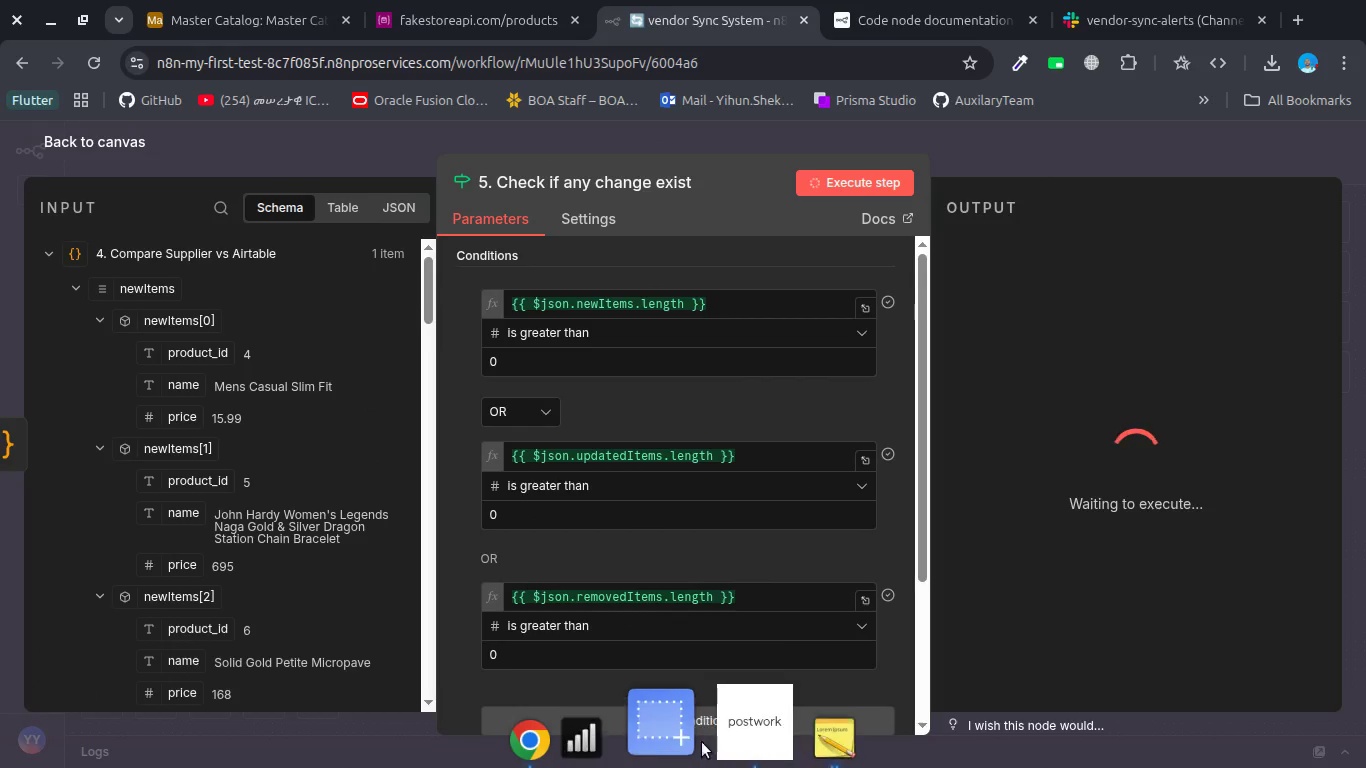 
left_click([744, 735])